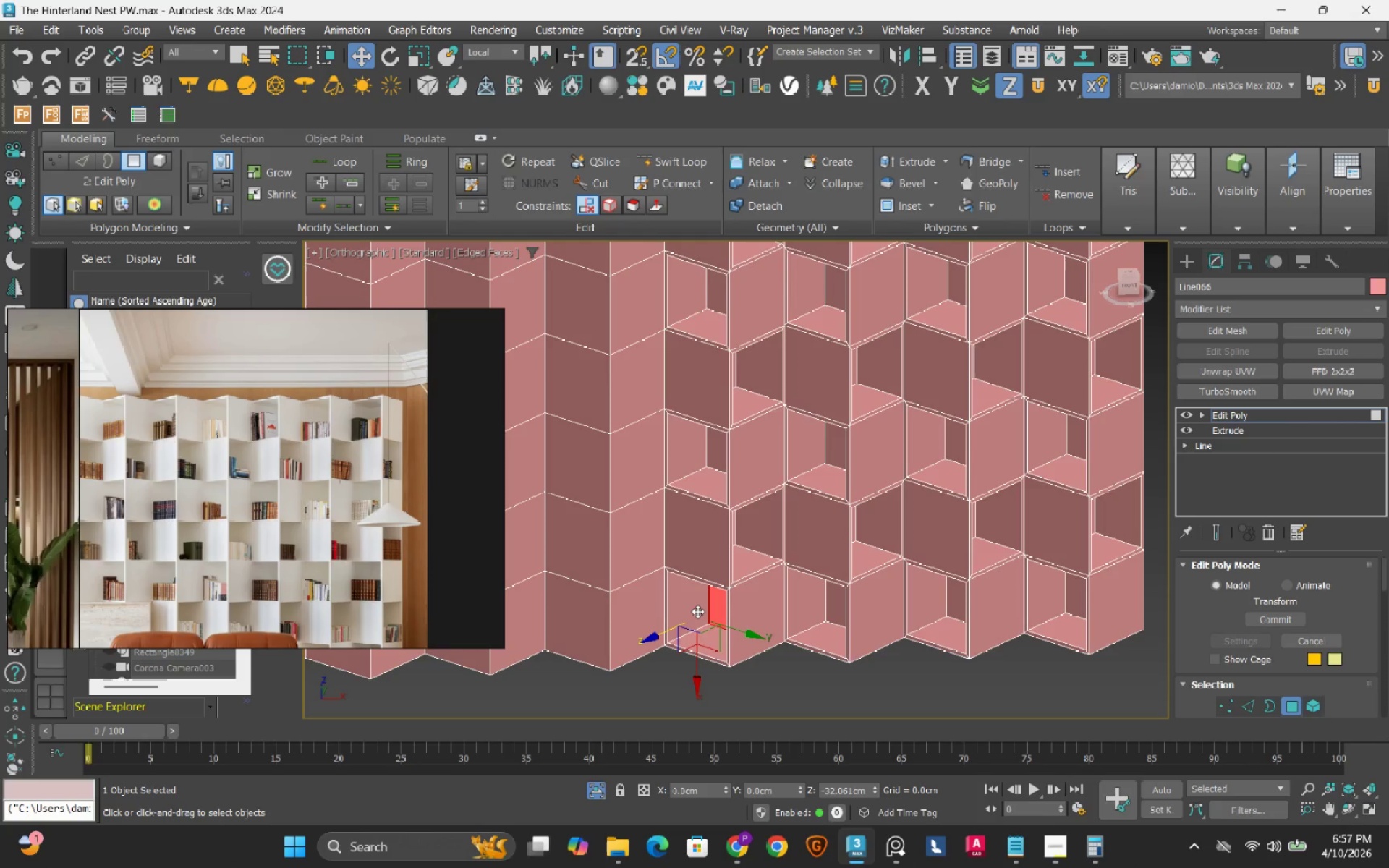 
hold_key(key=ShiftLeft, duration=1.5)
 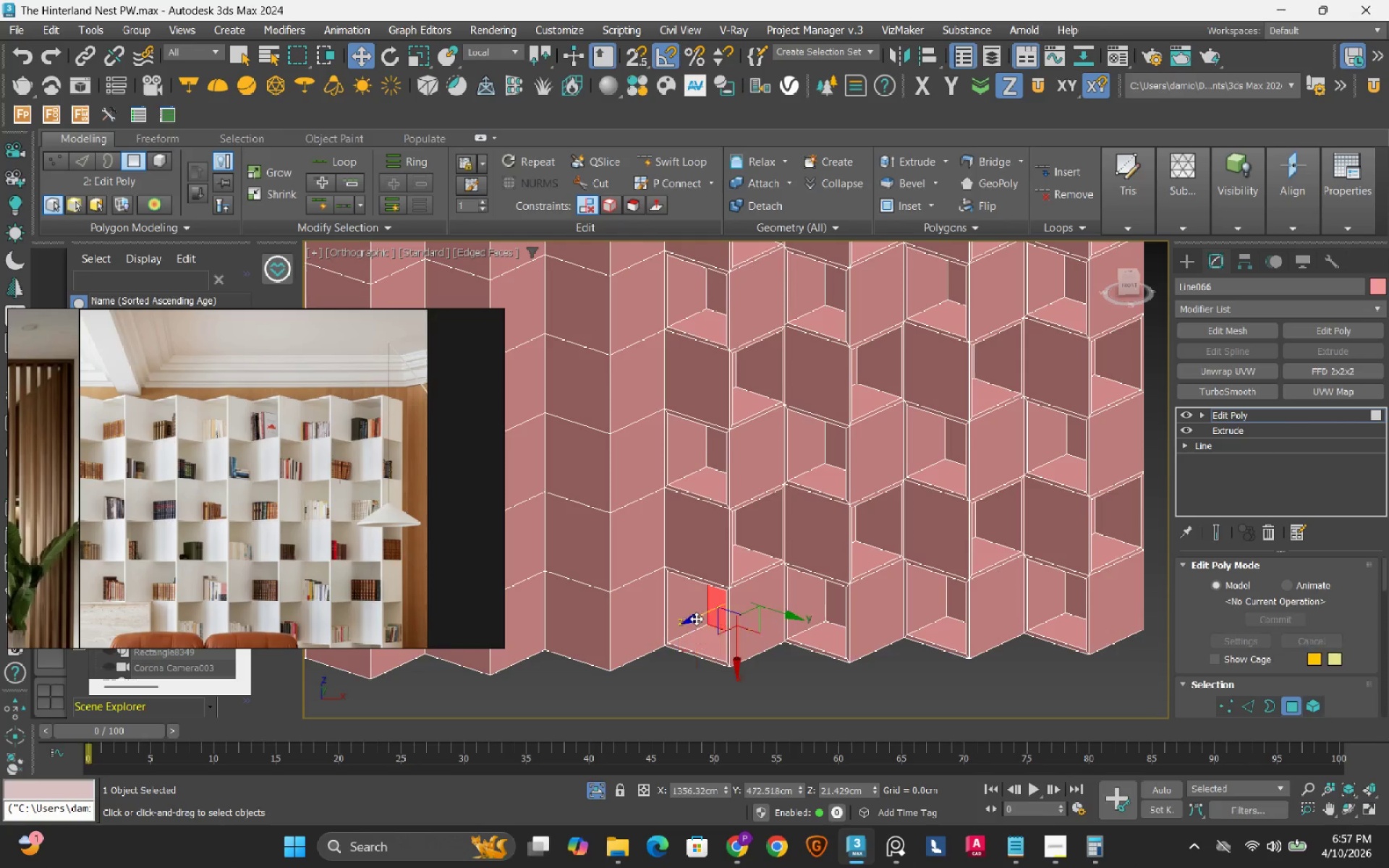 
hold_key(key=ShiftLeft, duration=0.52)
 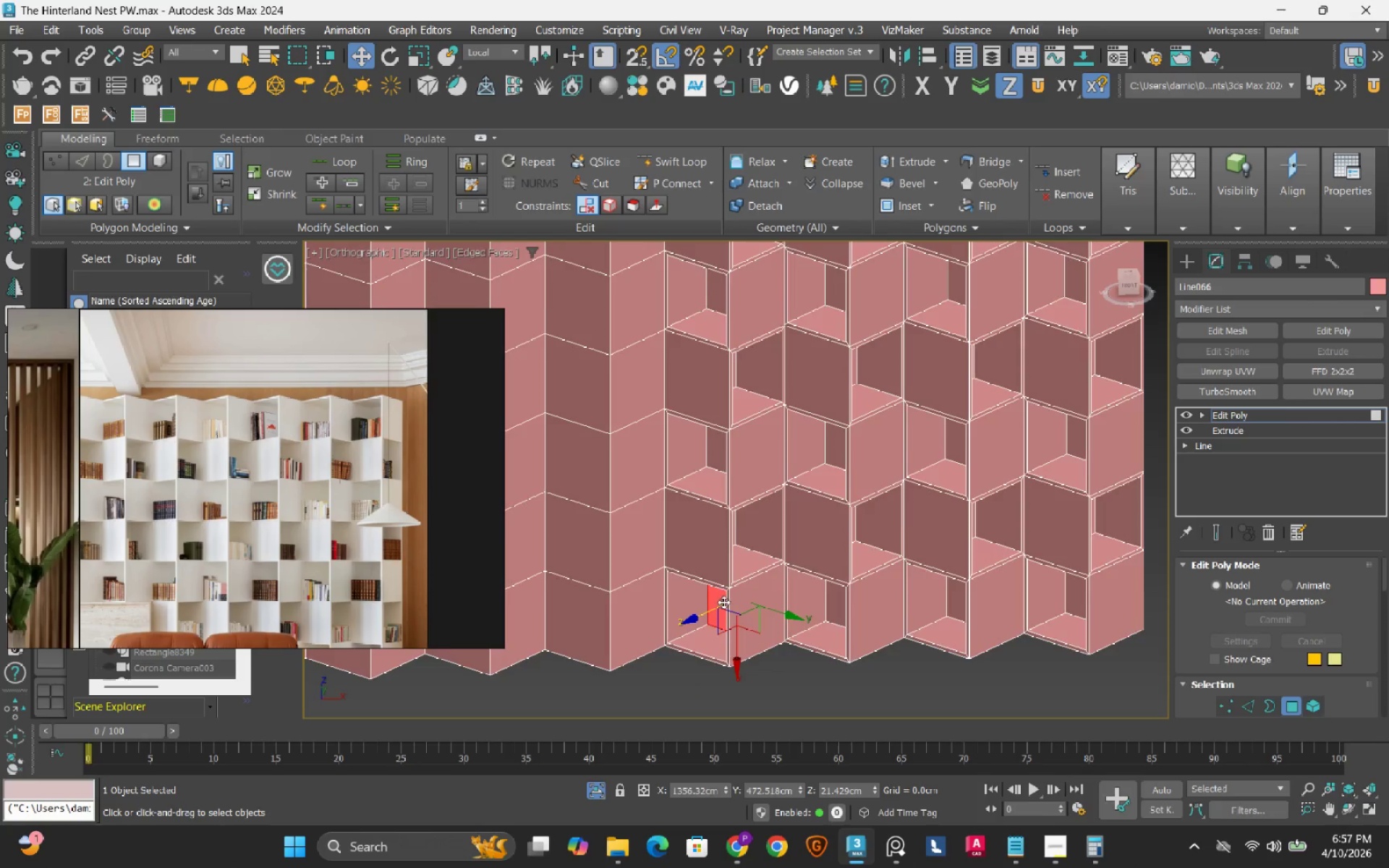 
scroll: coordinate [723, 602], scroll_direction: down, amount: 2.0
 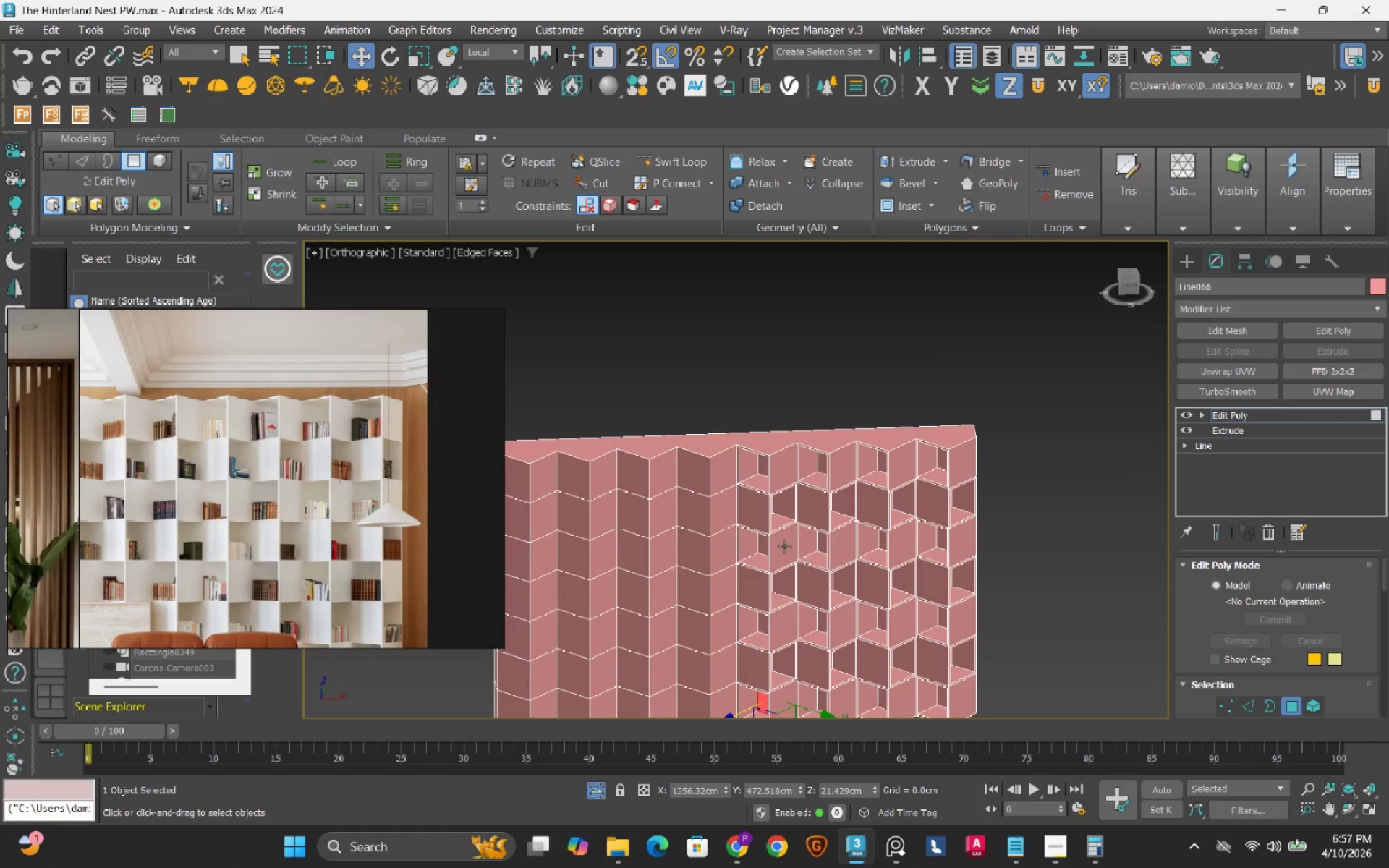 
left_click([678, 451])
 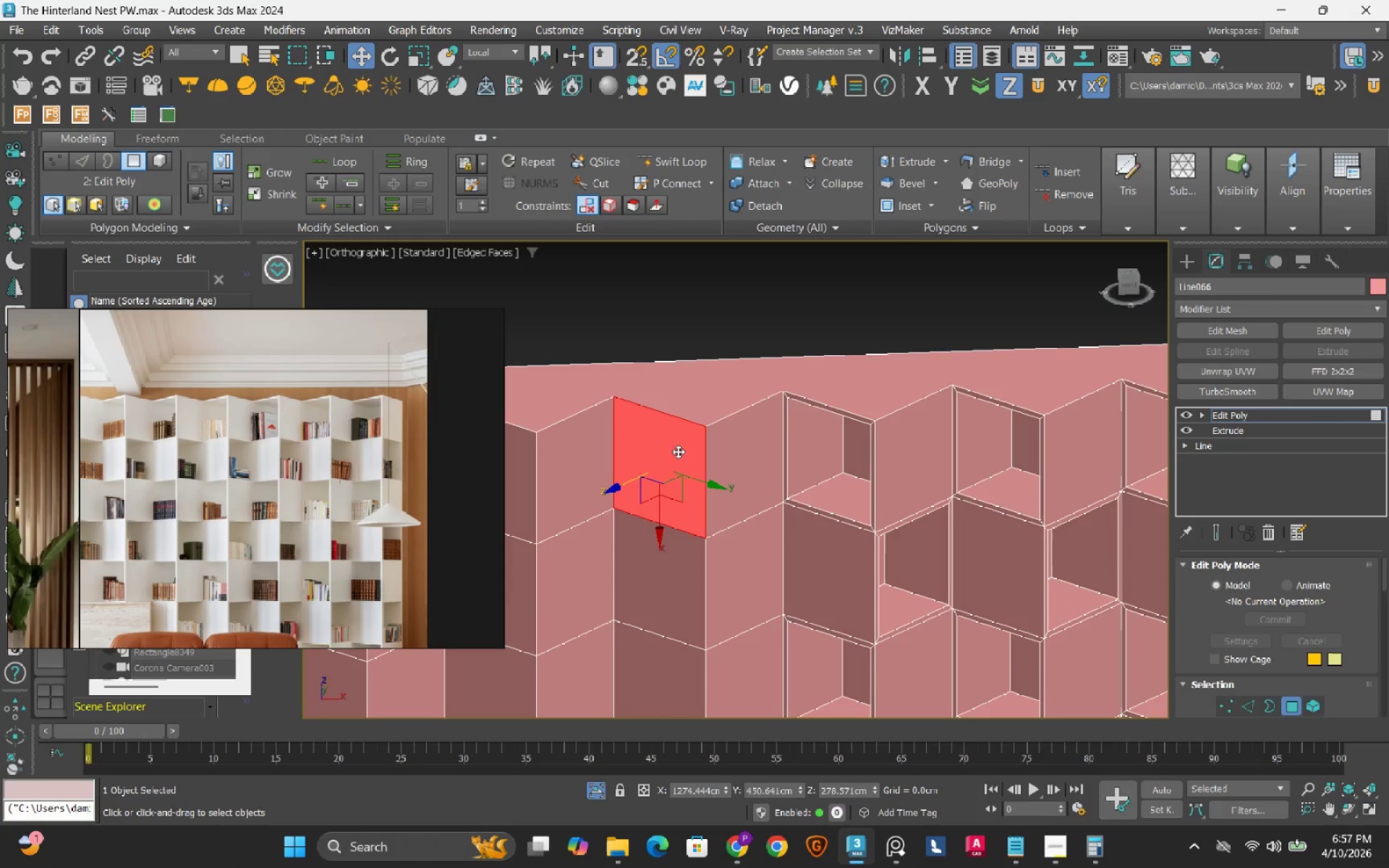 
scroll: coordinate [673, 484], scroll_direction: up, amount: 3.0
 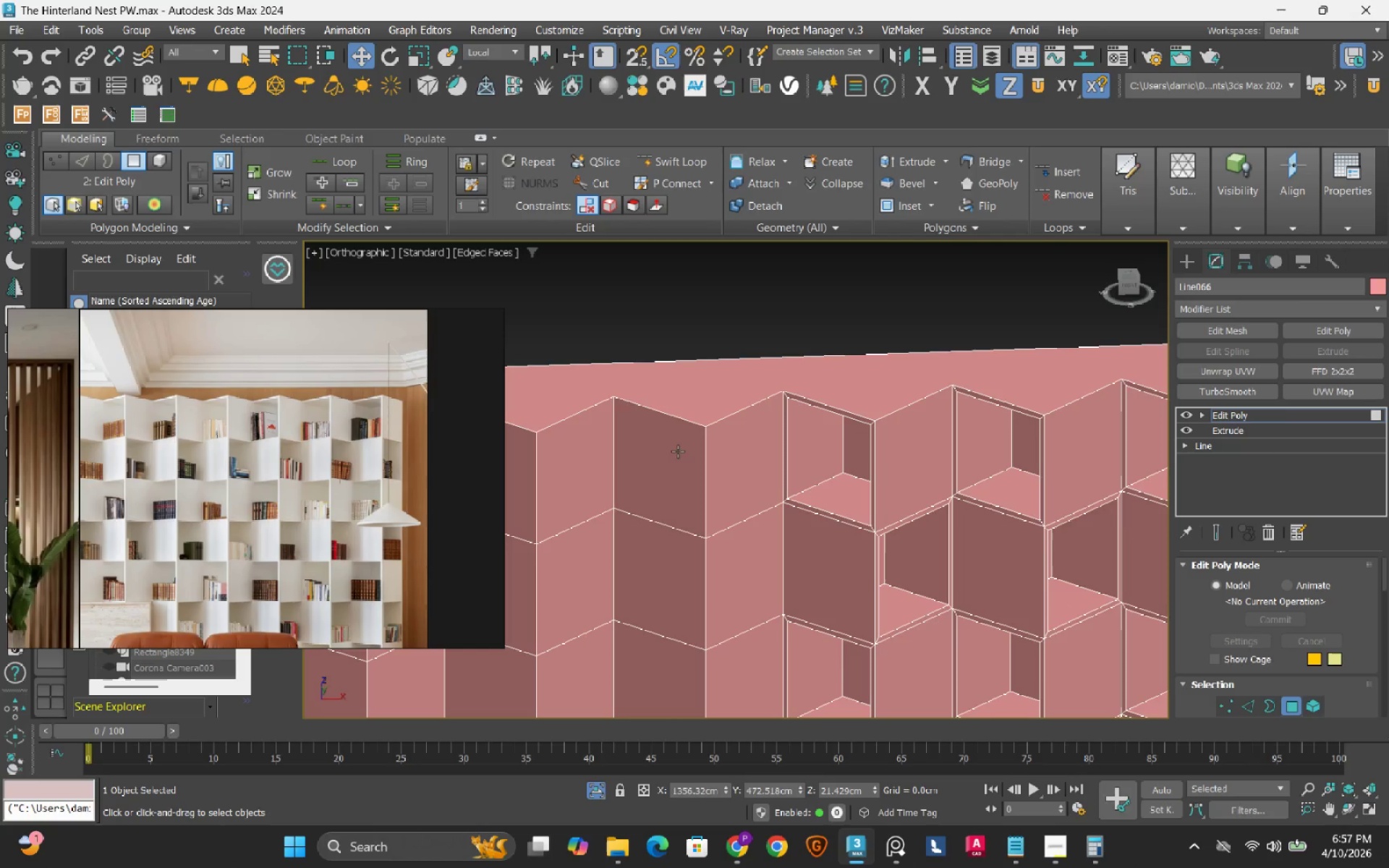 
right_click([678, 451])
 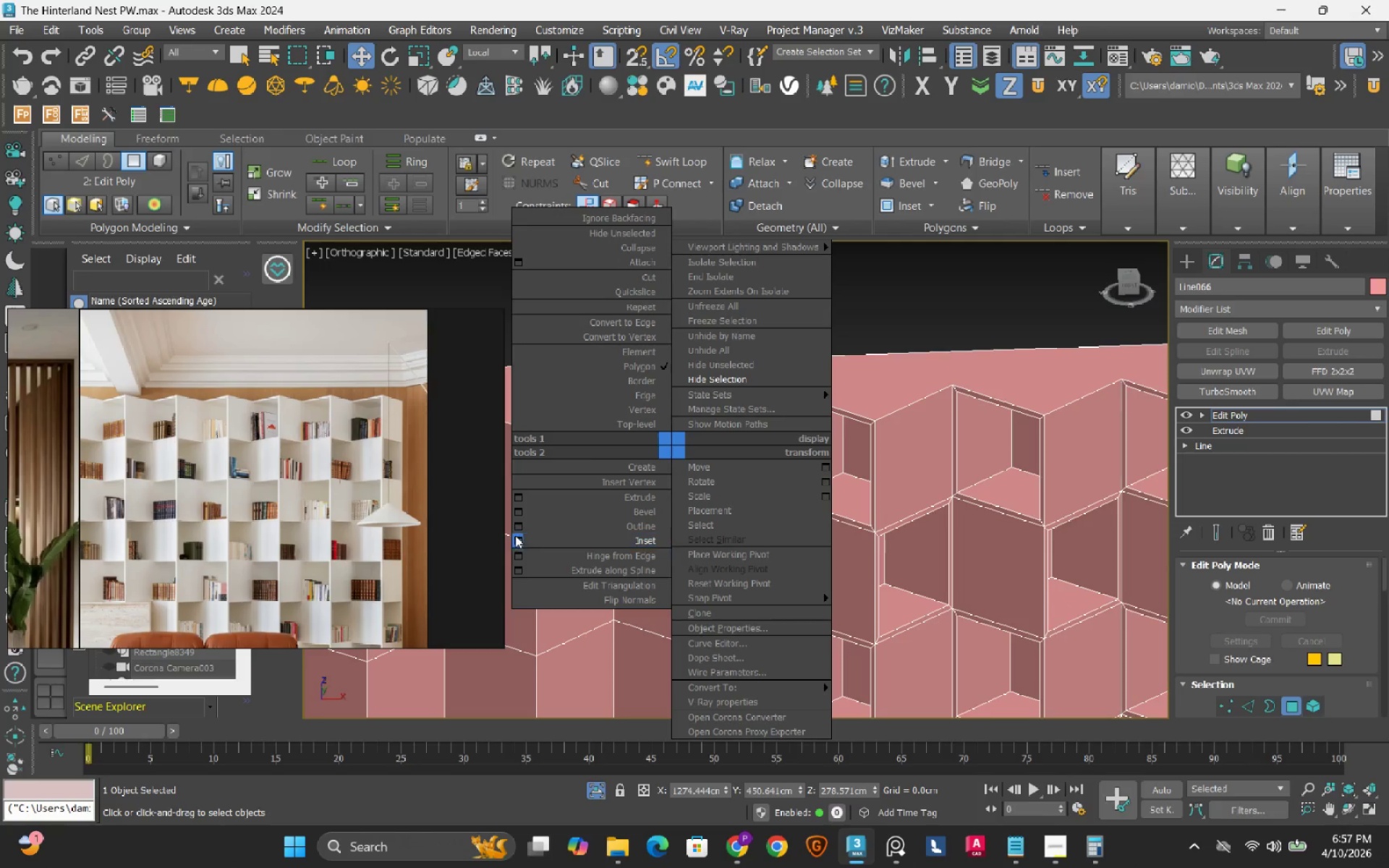 
left_click([515, 535])
 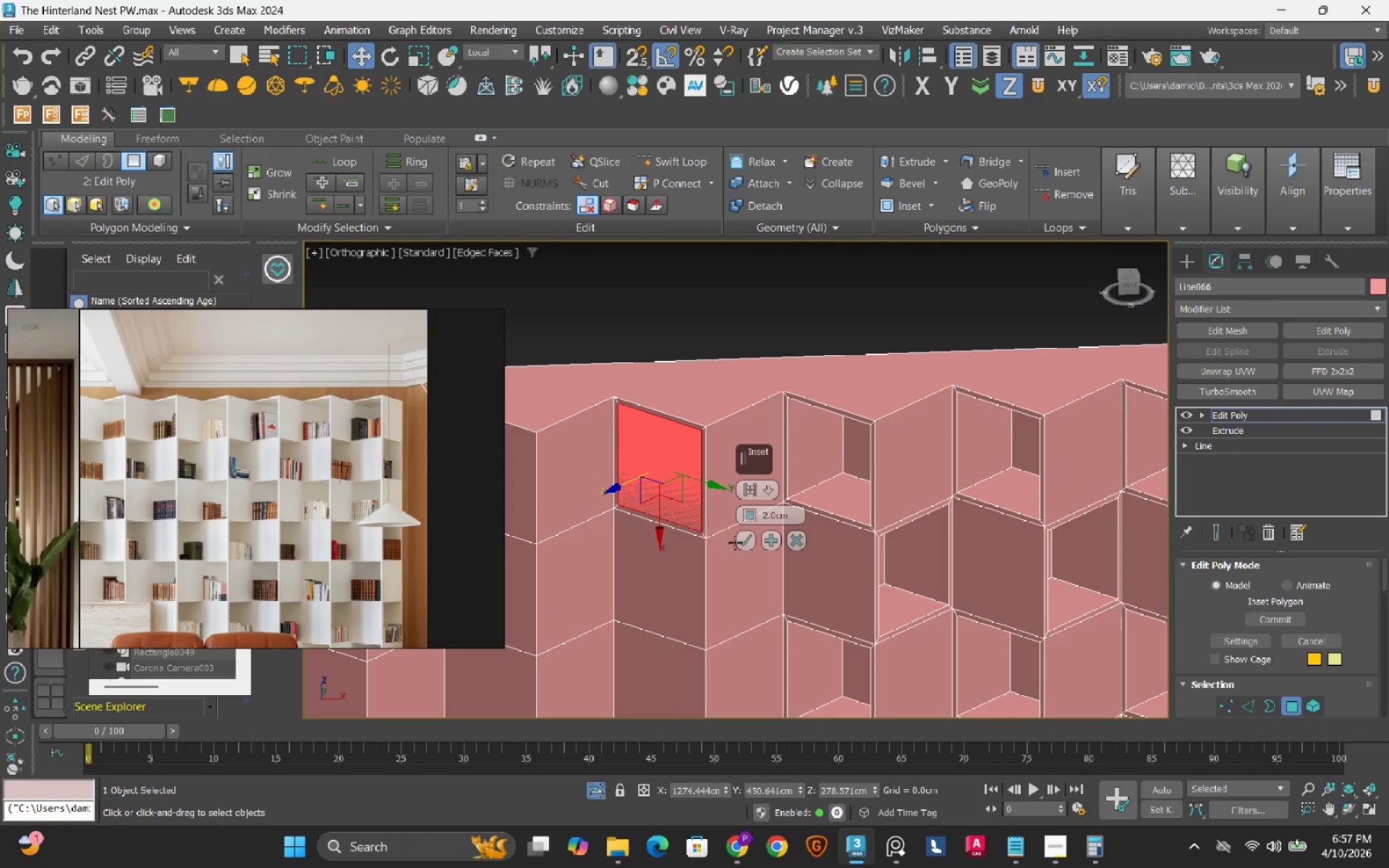 
left_click([749, 544])
 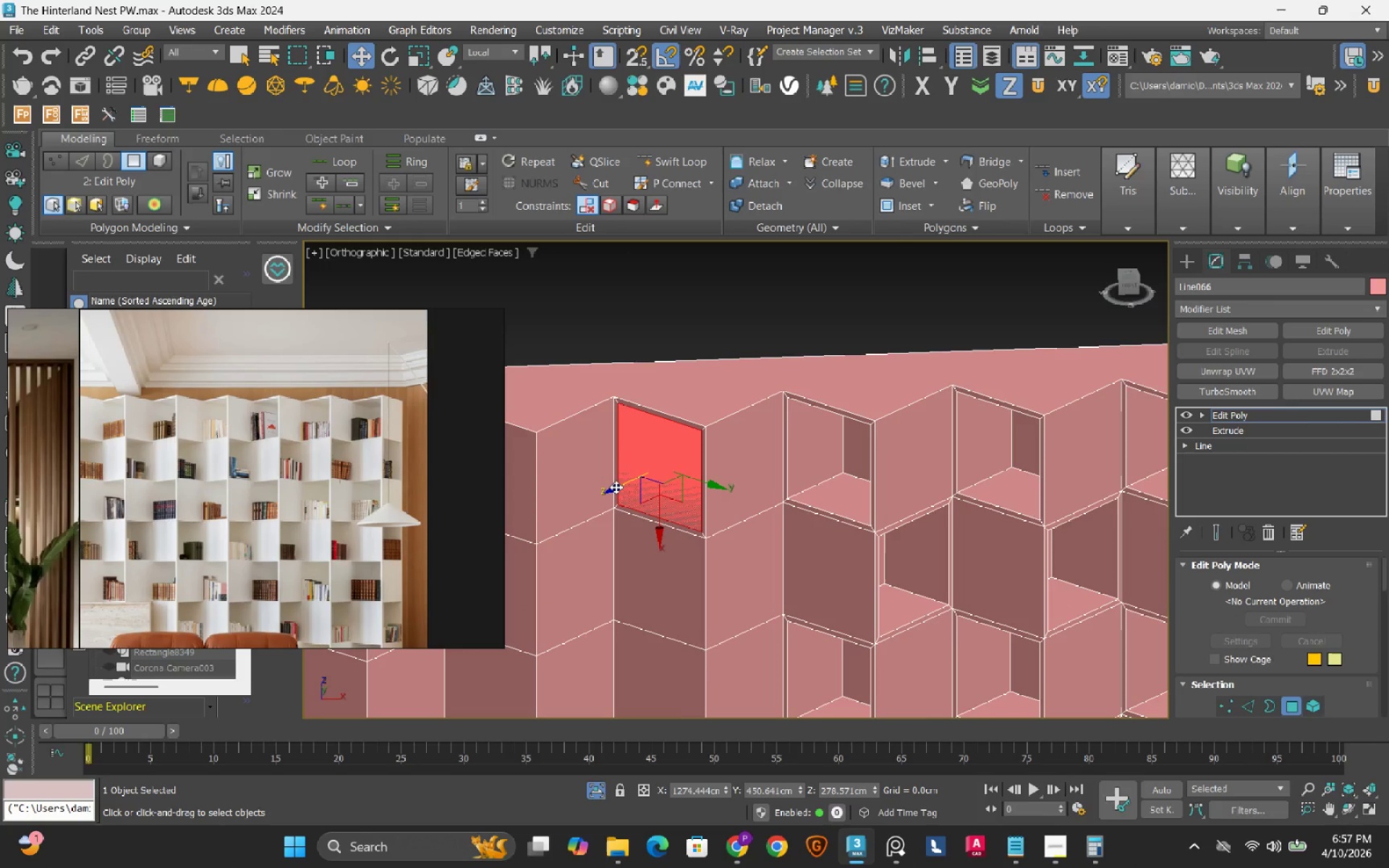 
hold_key(key=ShiftLeft, duration=1.5)
left_click_drag(start_coordinate=[616, 487], to_coordinate=[671, 489])
 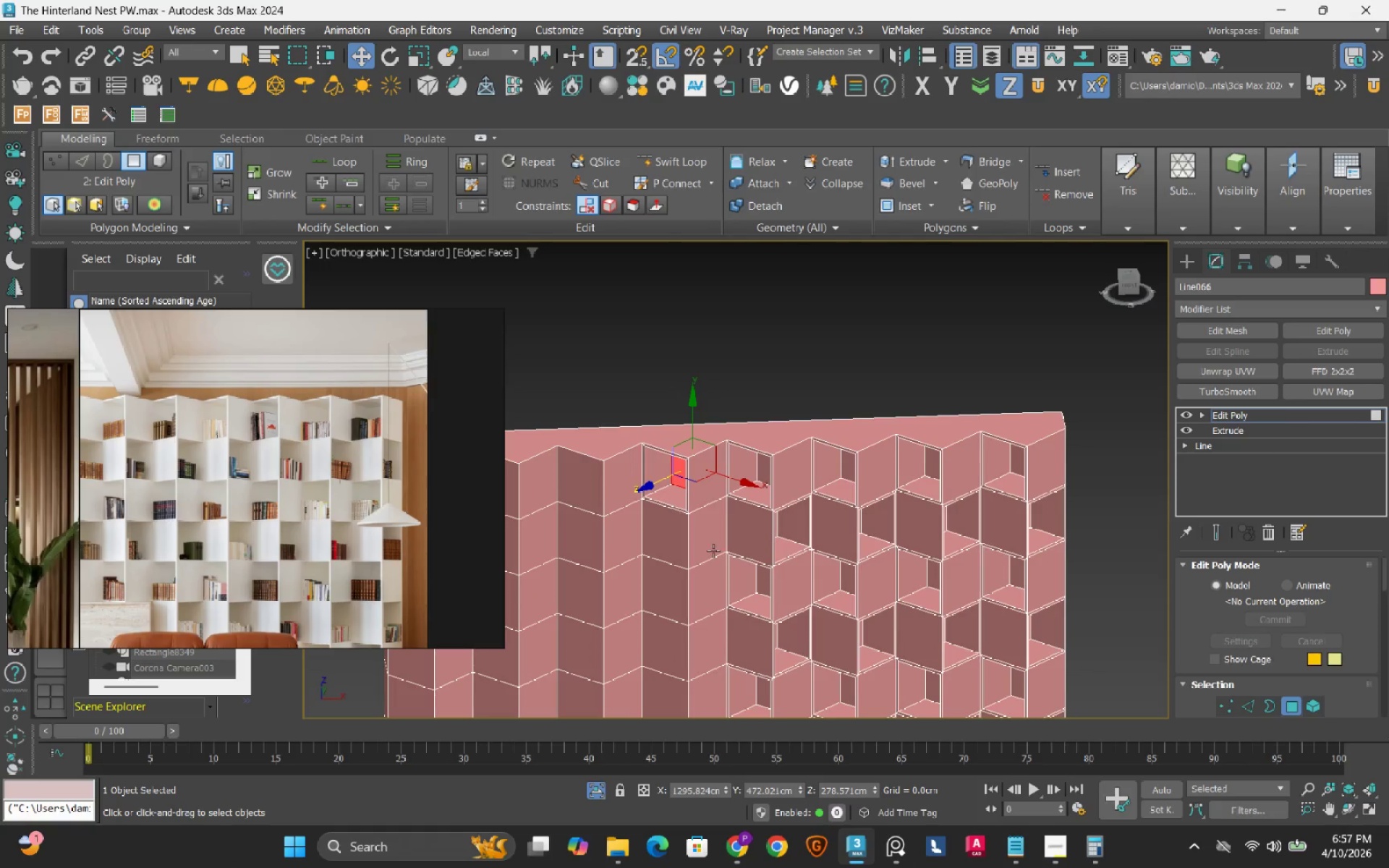 
hold_key(key=ShiftLeft, duration=1.5)
 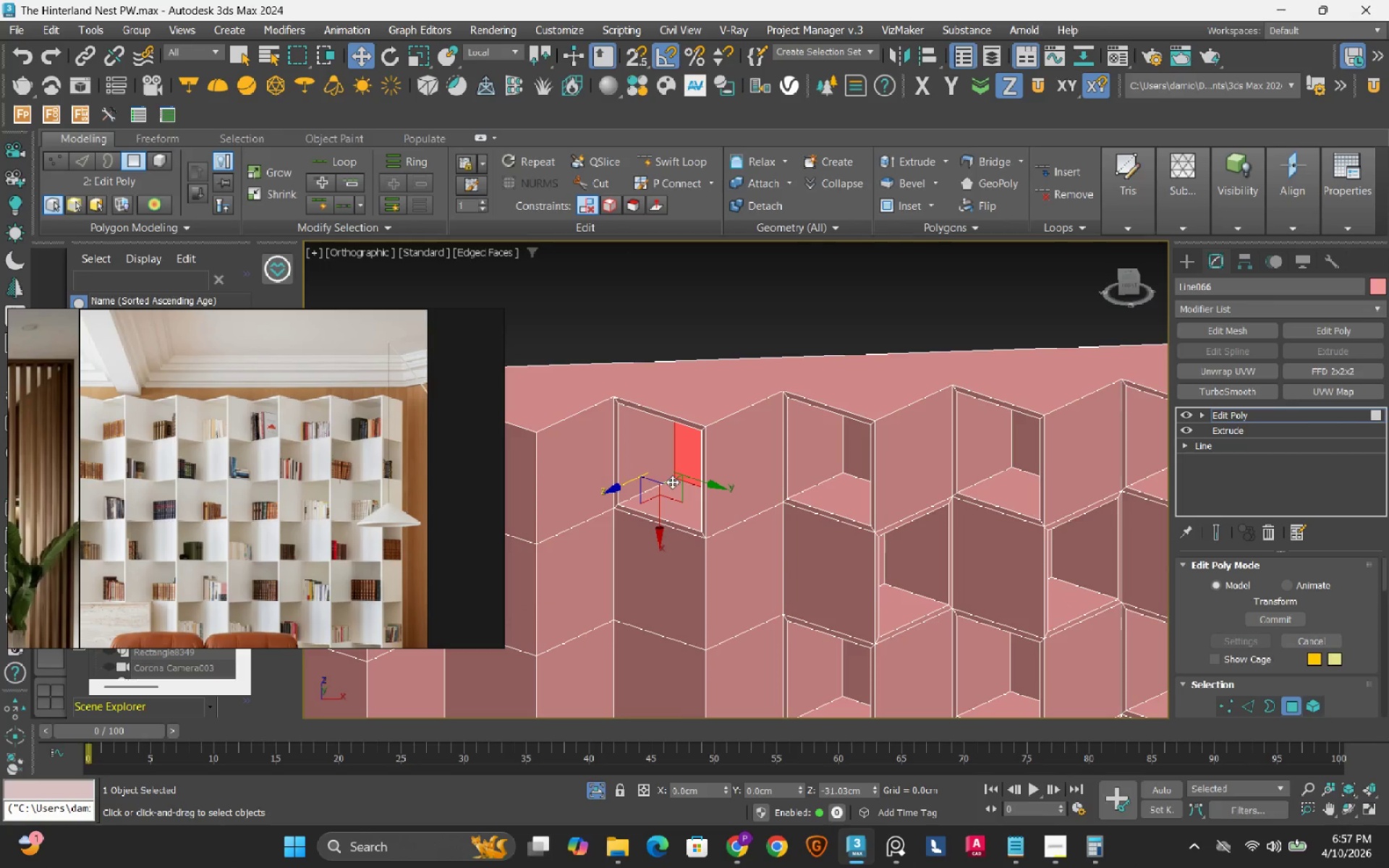 
hold_key(key=ShiftLeft, duration=1.52)
 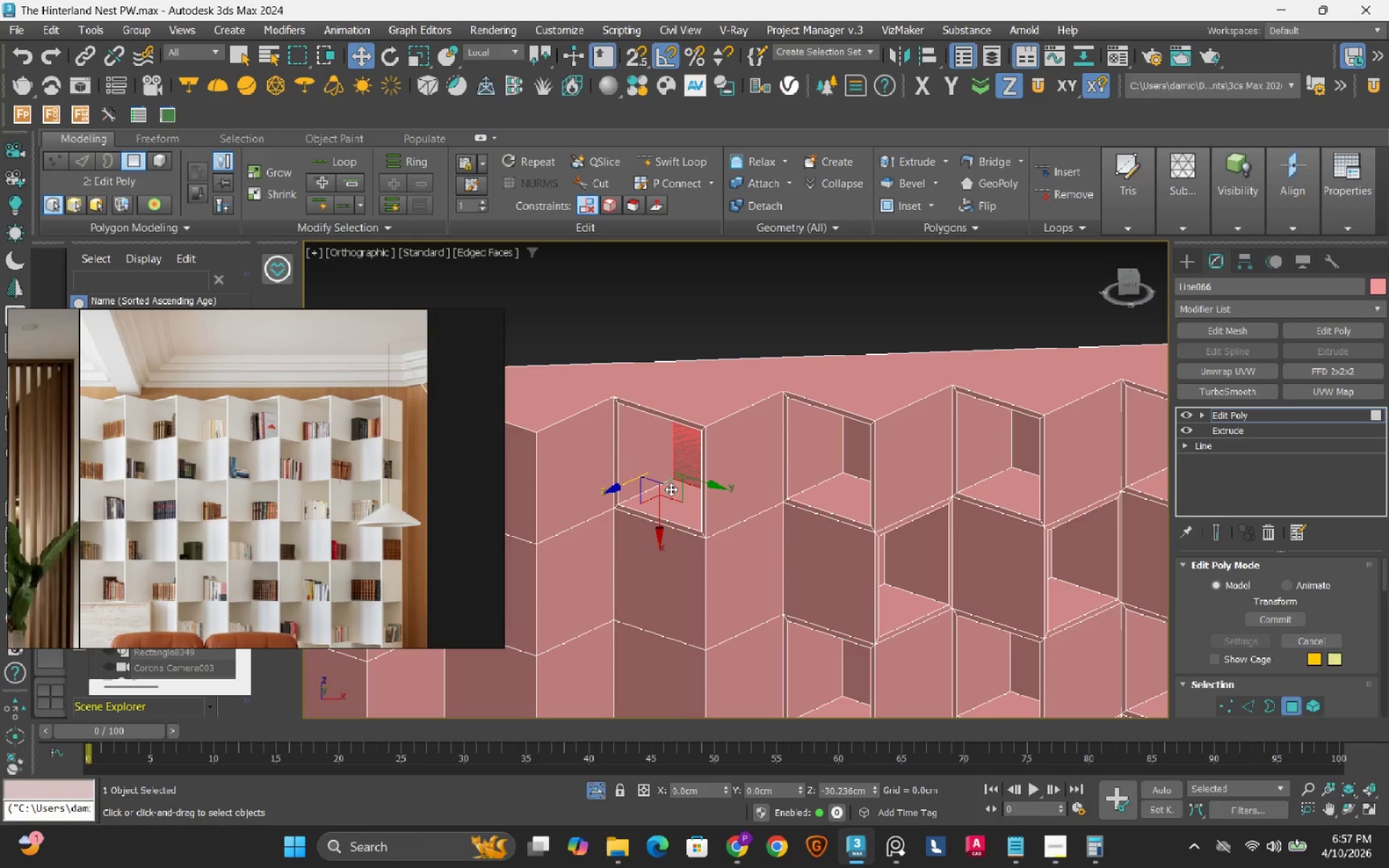 
hold_key(key=ShiftLeft, duration=1.23)
 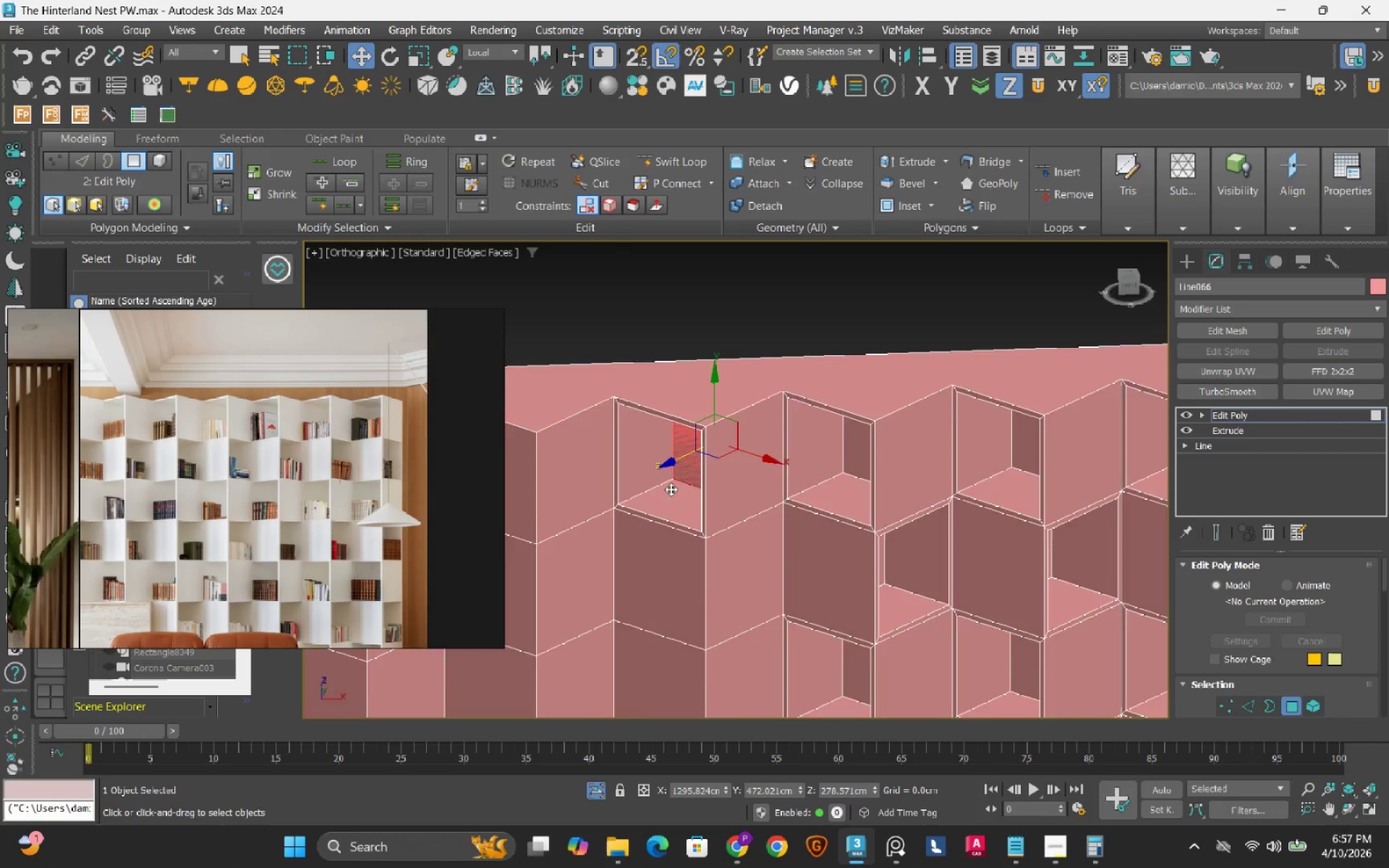 
scroll: coordinate [671, 489], scroll_direction: down, amount: 2.0
 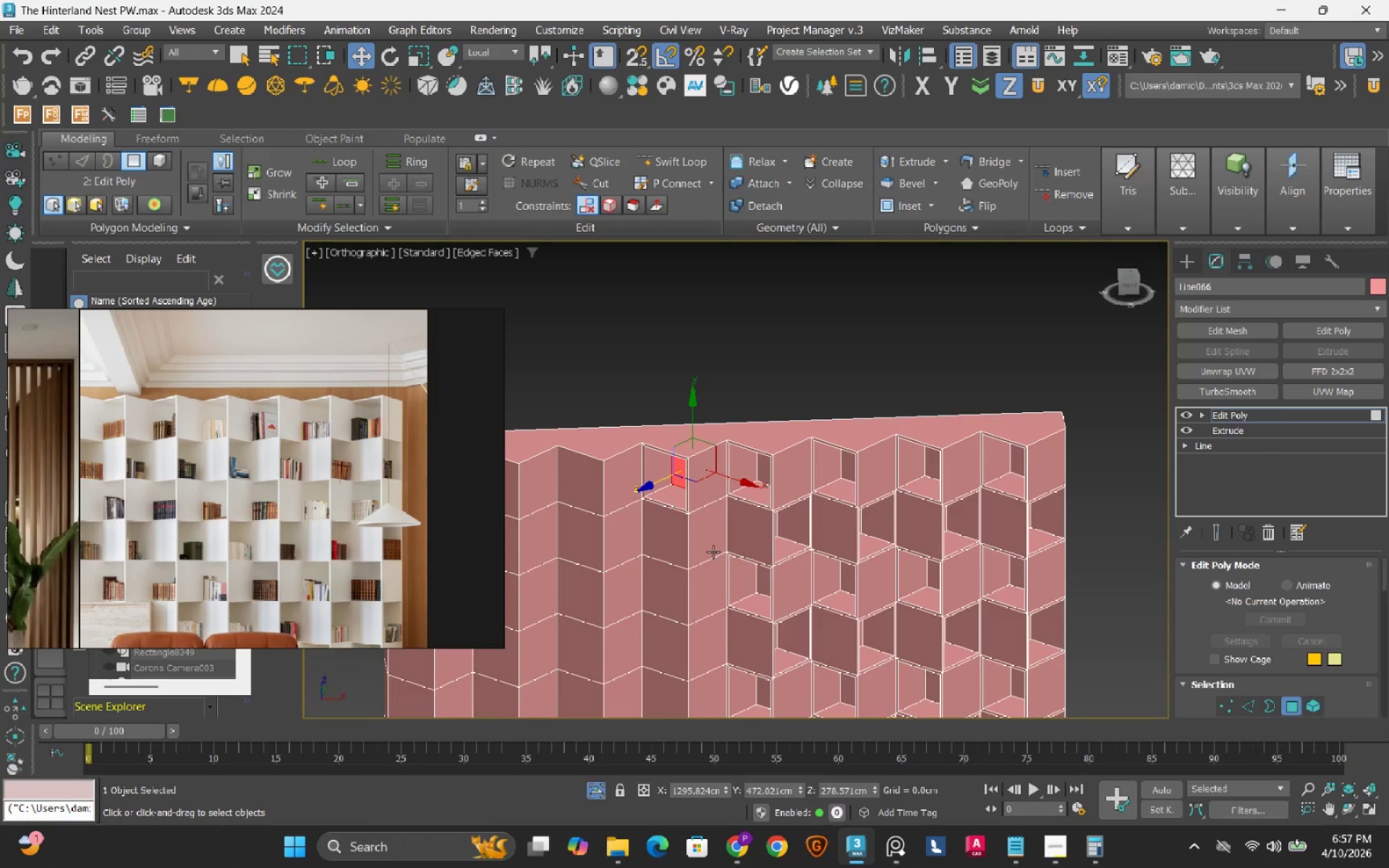 
left_click([710, 527])
 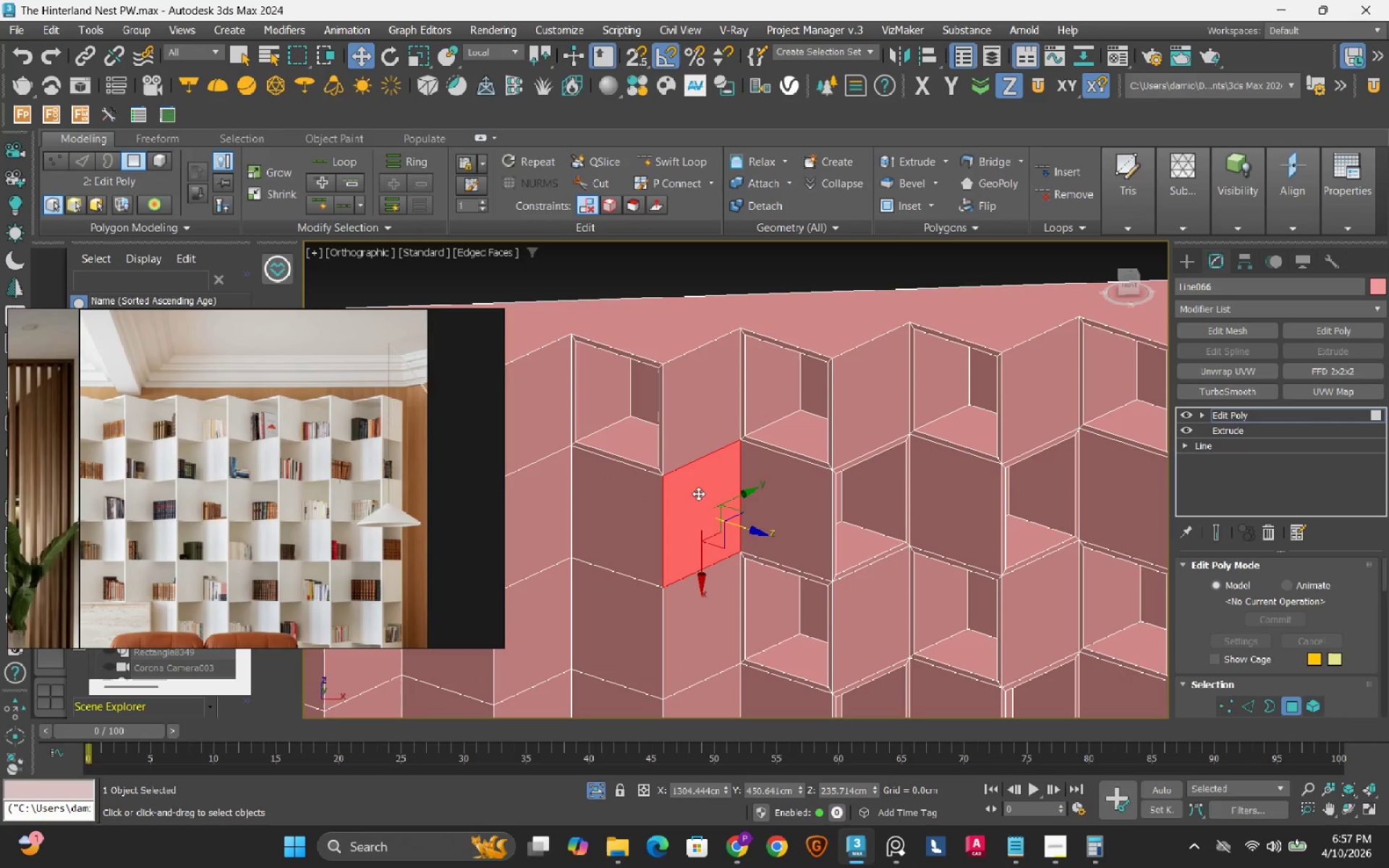 
scroll: coordinate [713, 551], scroll_direction: up, amount: 2.0
 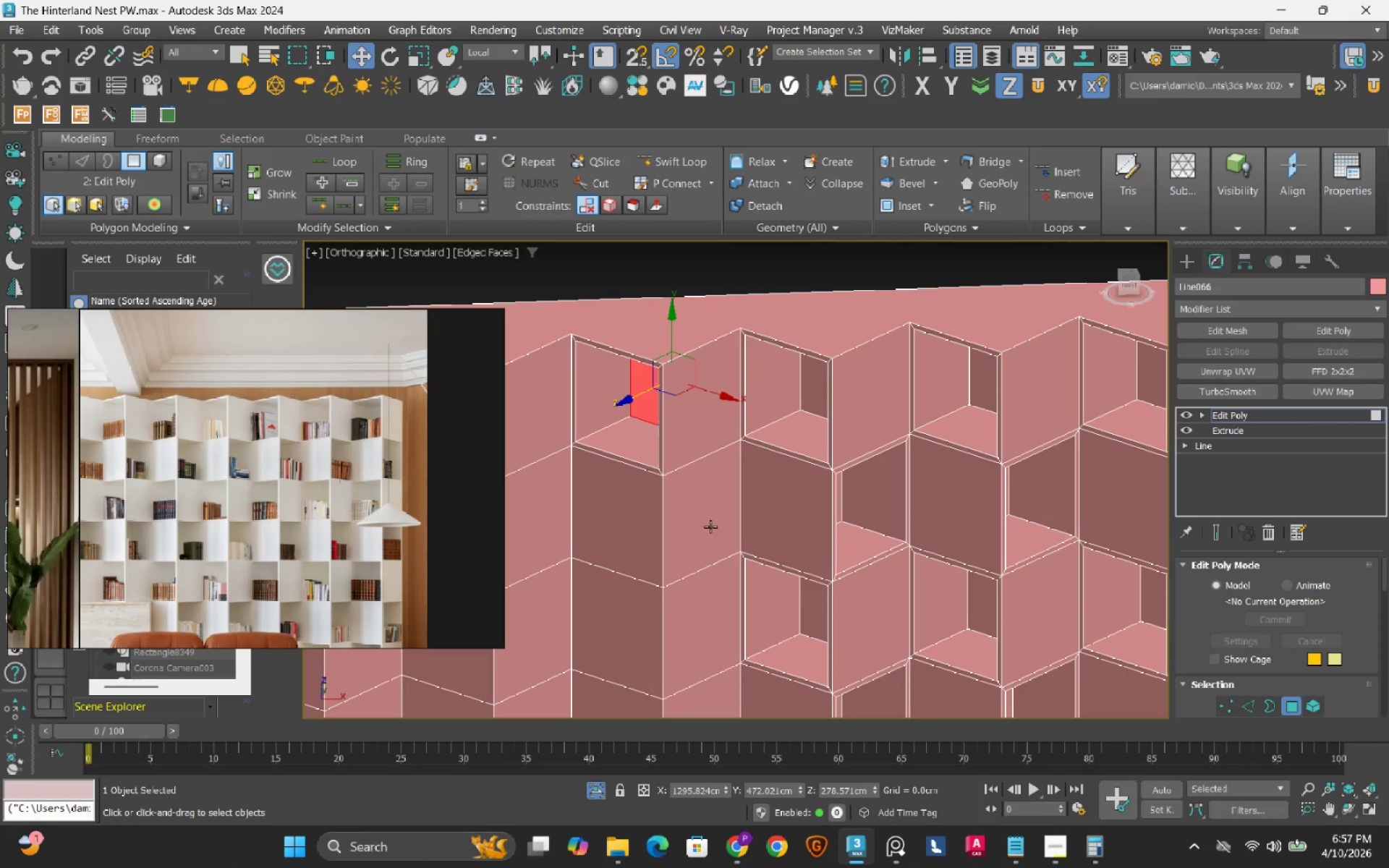 
right_click([698, 493])
 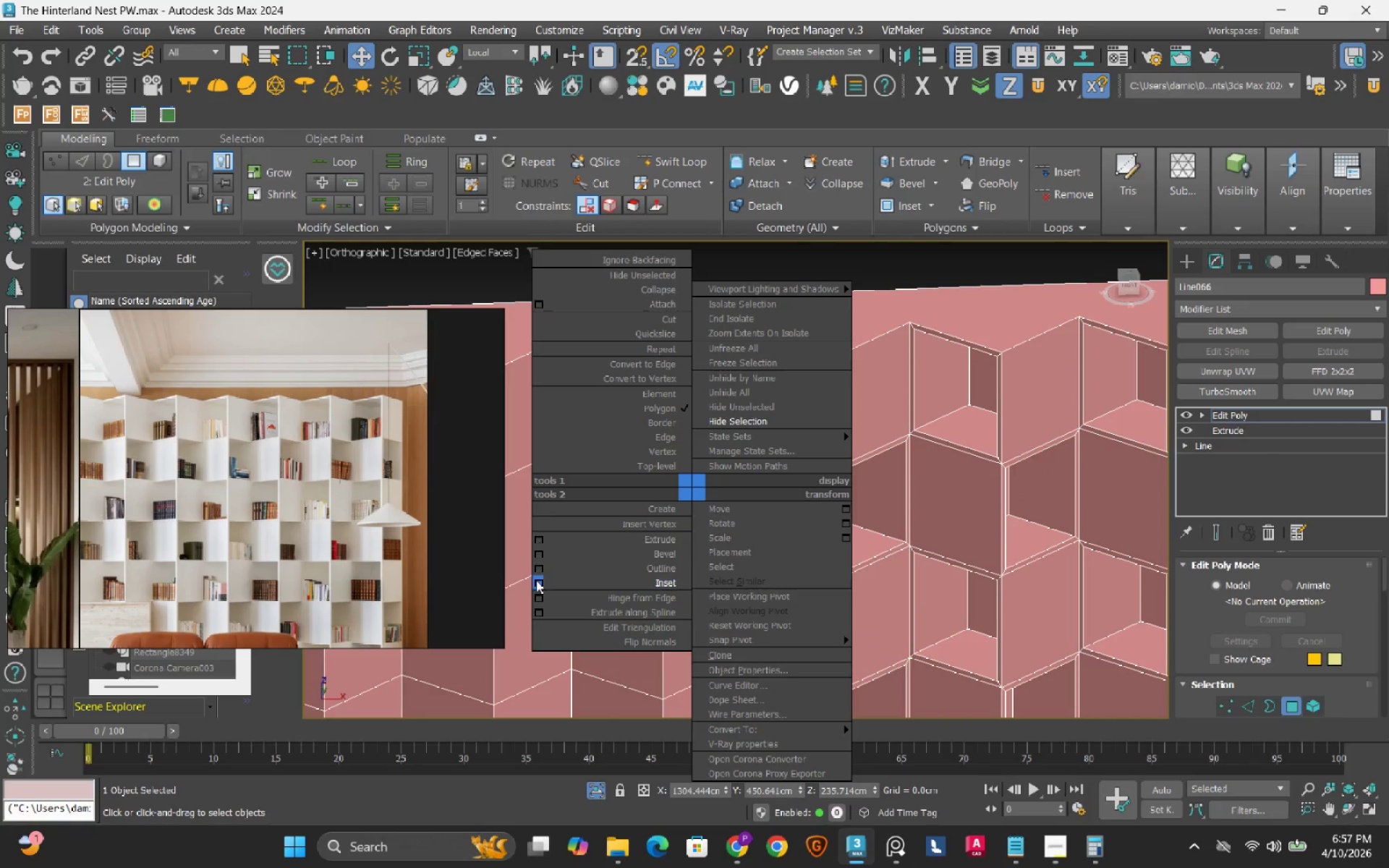 
left_click([535, 580])
 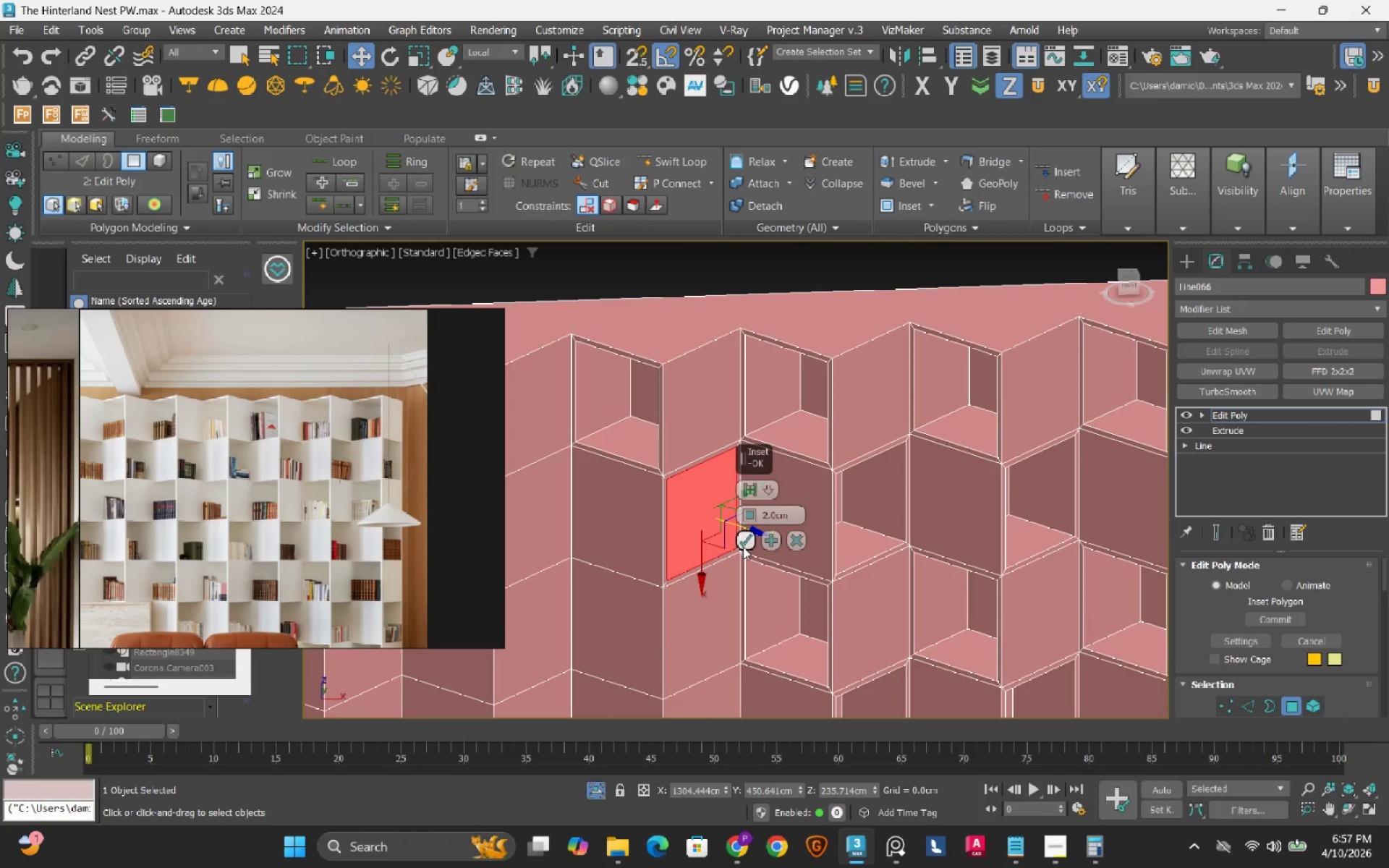 
left_click([744, 546])
 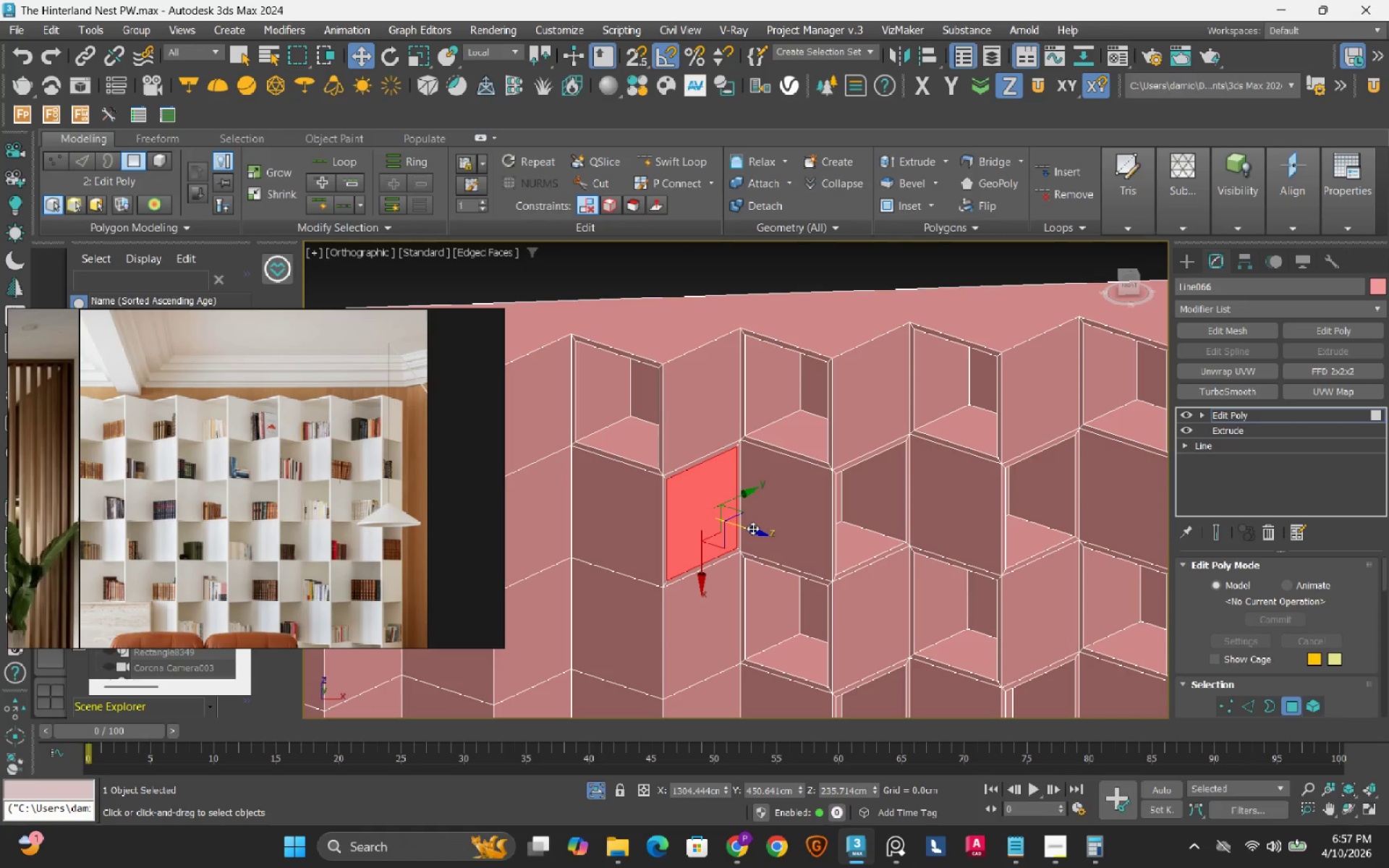 
hold_key(key=ShiftLeft, duration=1.5)
left_click_drag(start_coordinate=[752, 529], to_coordinate=[687, 516])
 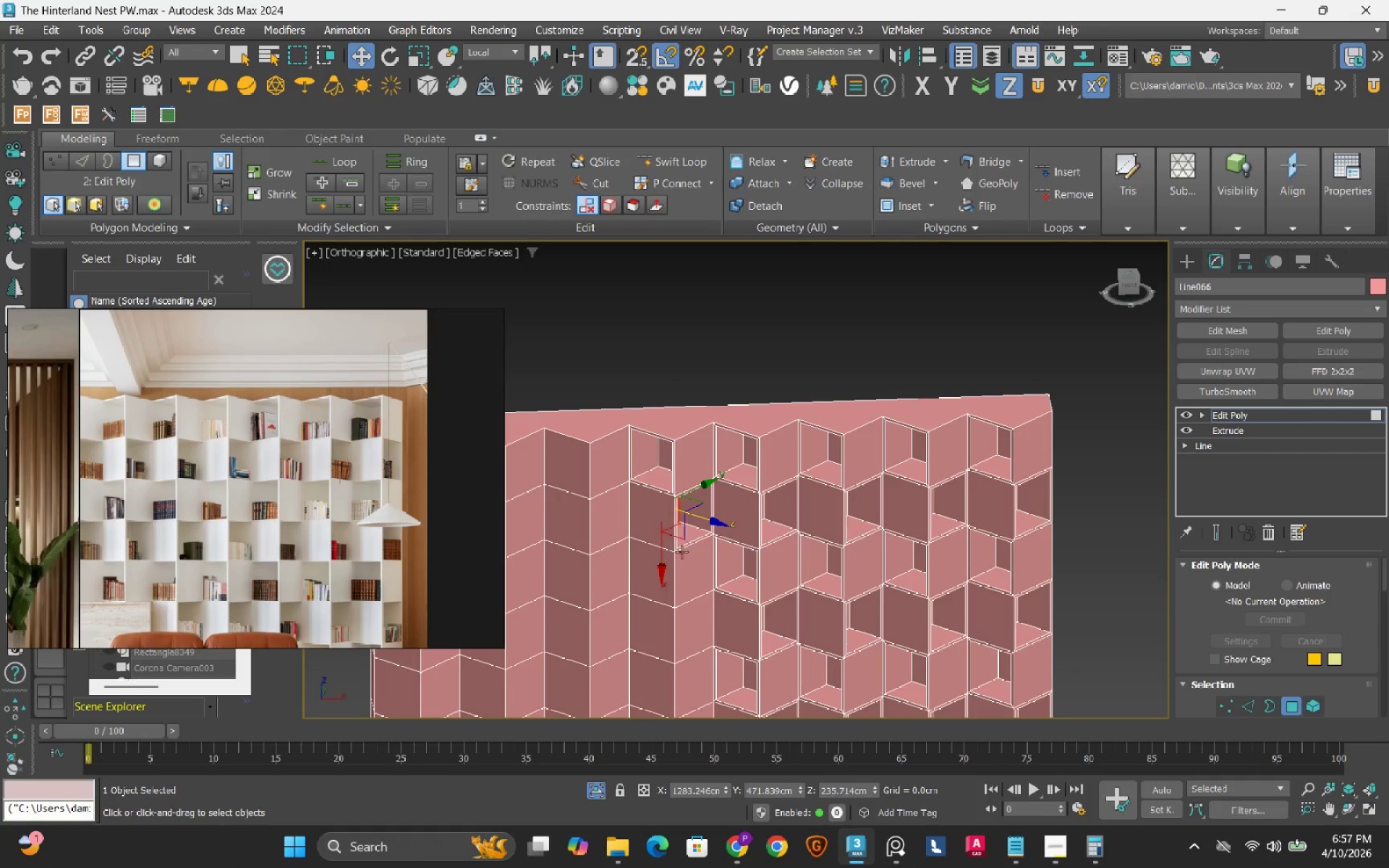 
hold_key(key=ShiftLeft, duration=1.5)
 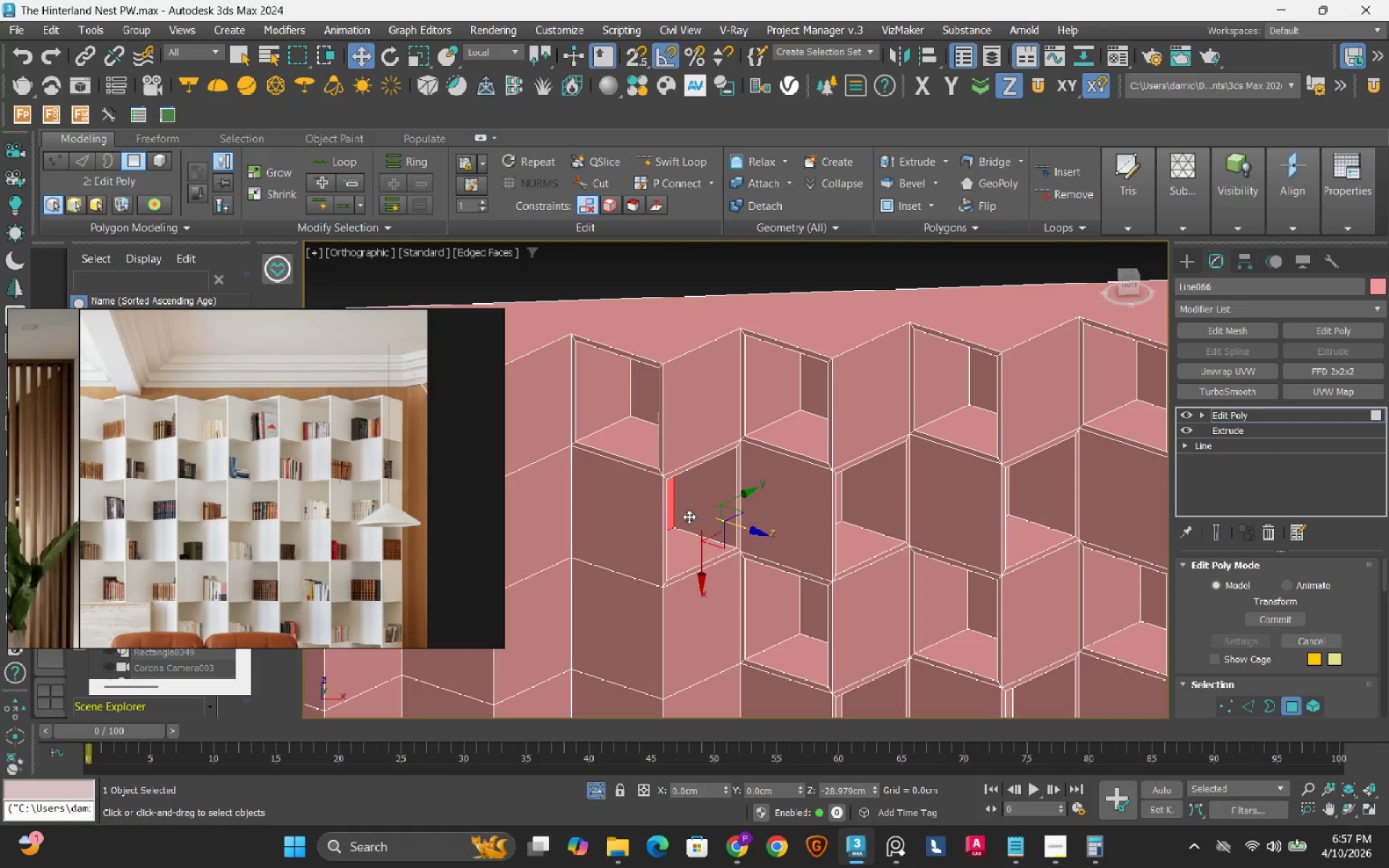 
hold_key(key=ShiftLeft, duration=1.51)
 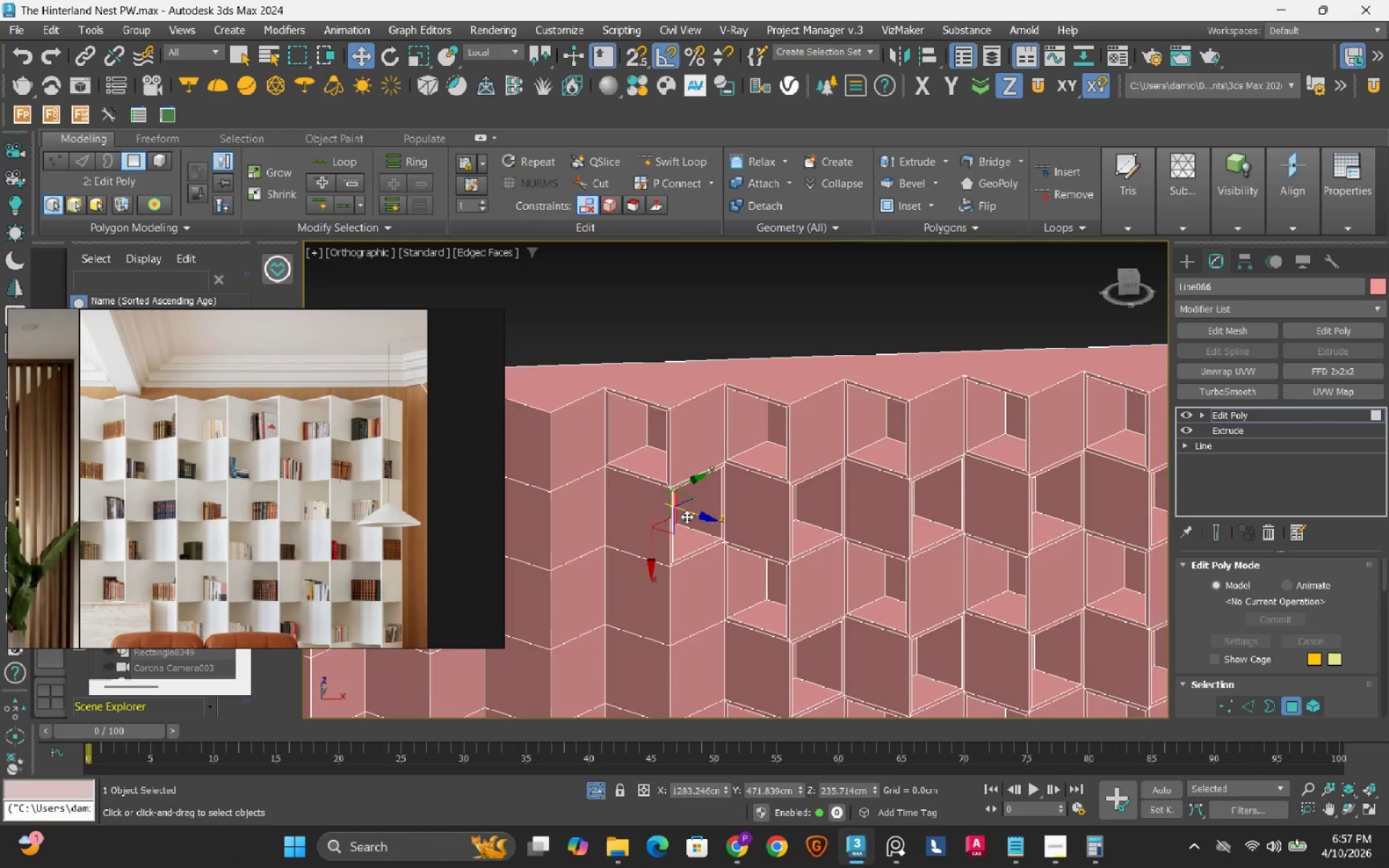 
hold_key(key=ShiftLeft, duration=0.33)
 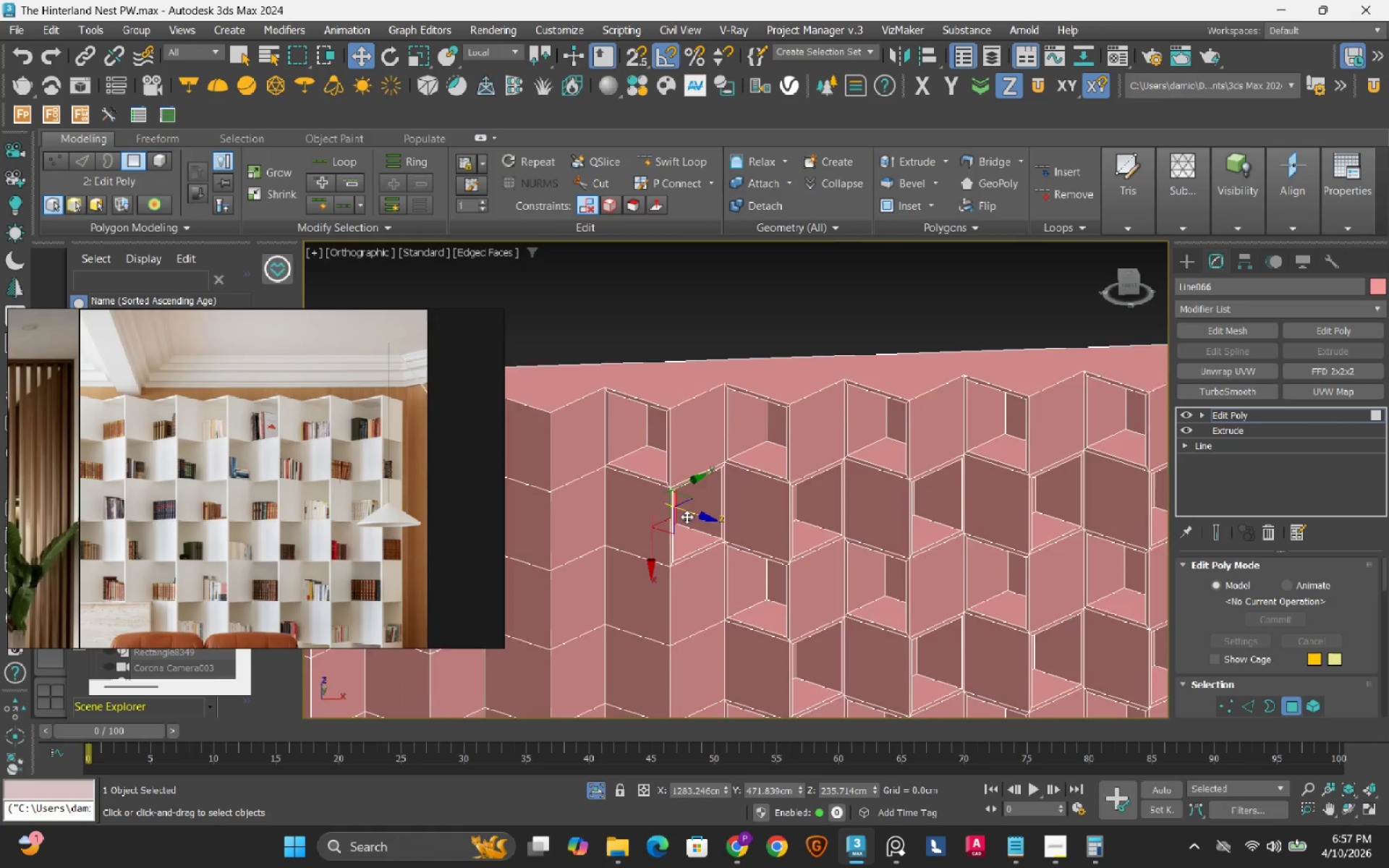 
left_click([637, 578])
 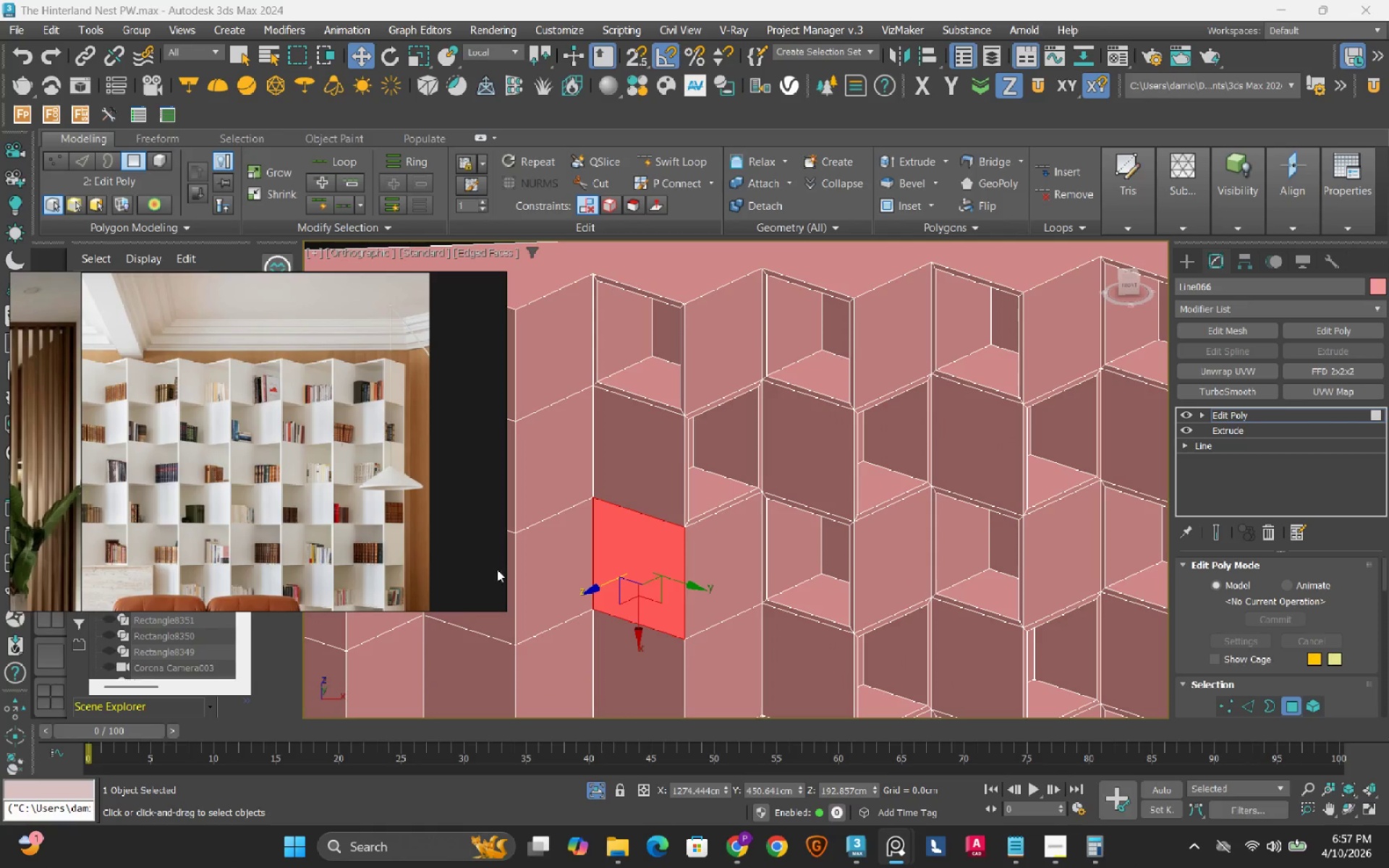 
scroll: coordinate [665, 576], scroll_direction: none, amount: 0.0
 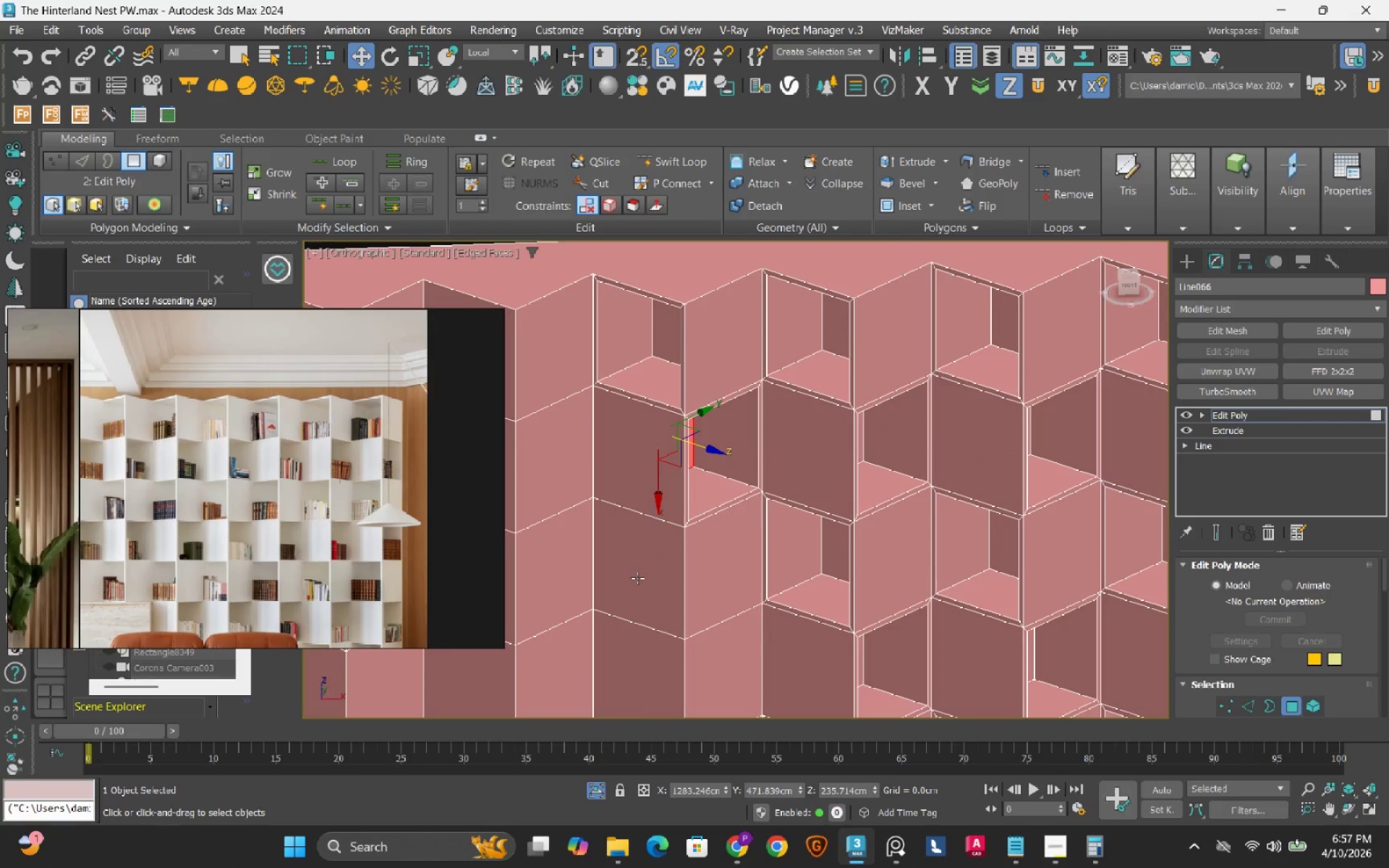 
mouse_move([660, 542])
 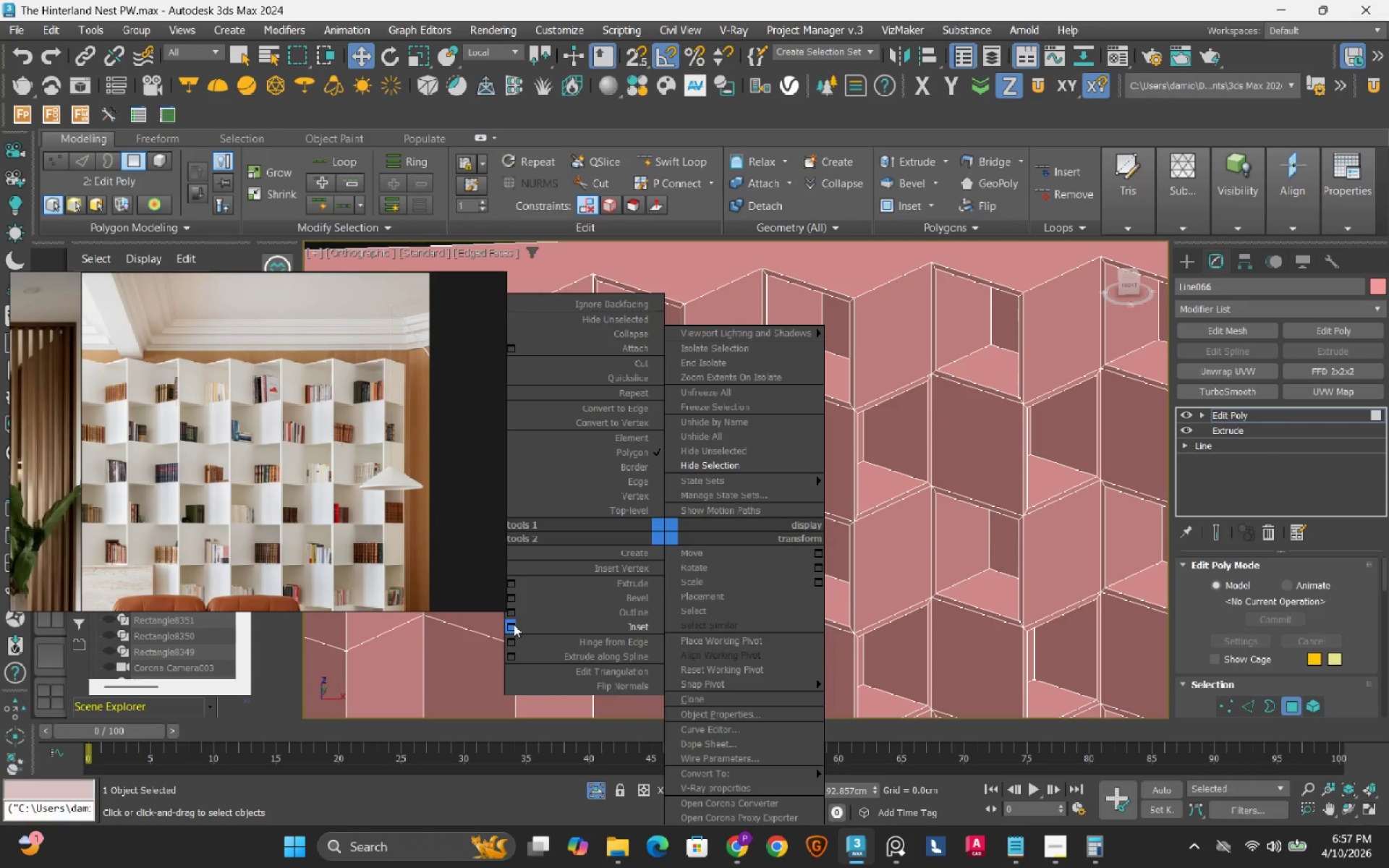 
left_click_drag(start_coordinate=[514, 624], to_coordinate=[514, 629])
 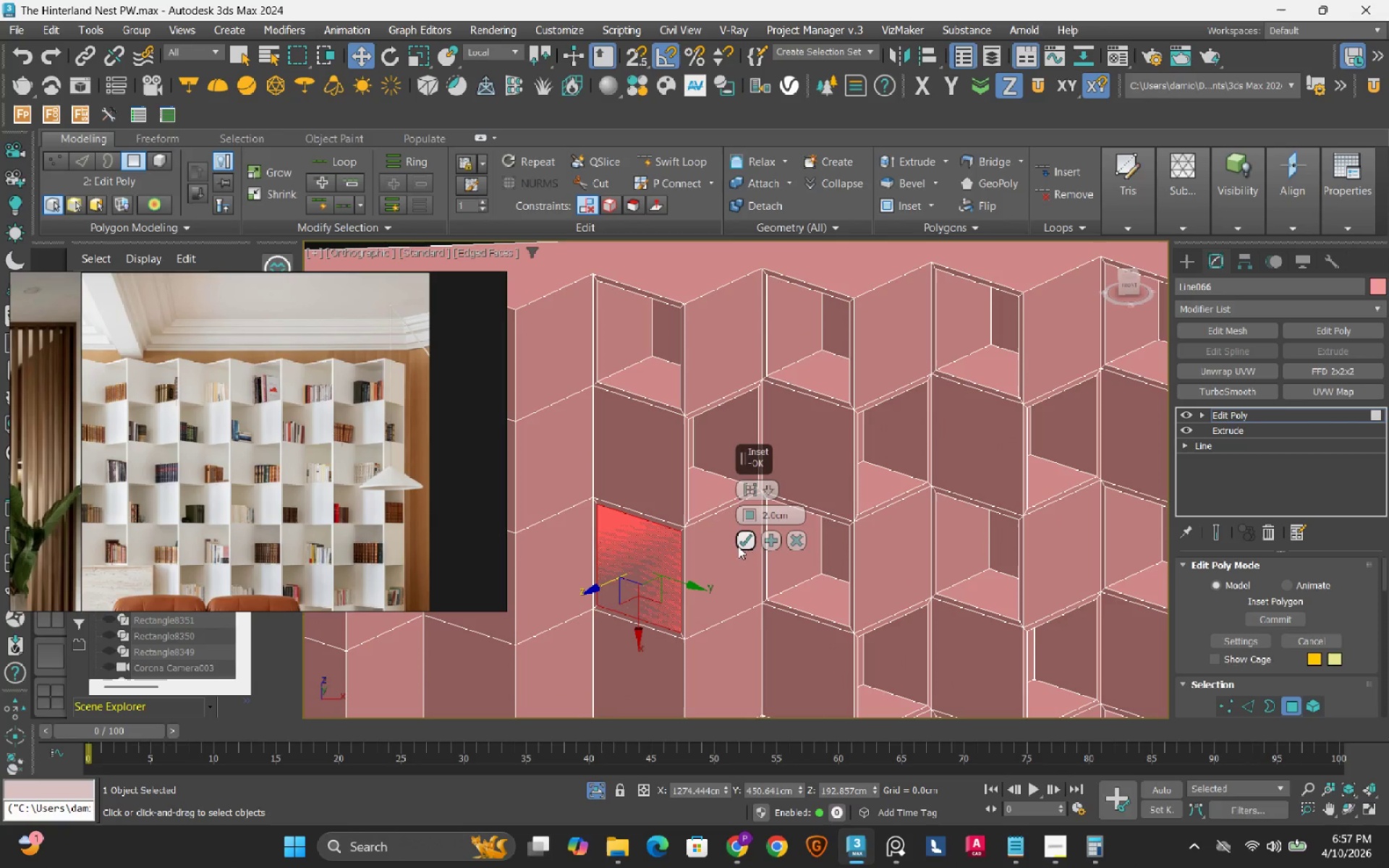 
left_click([749, 540])
 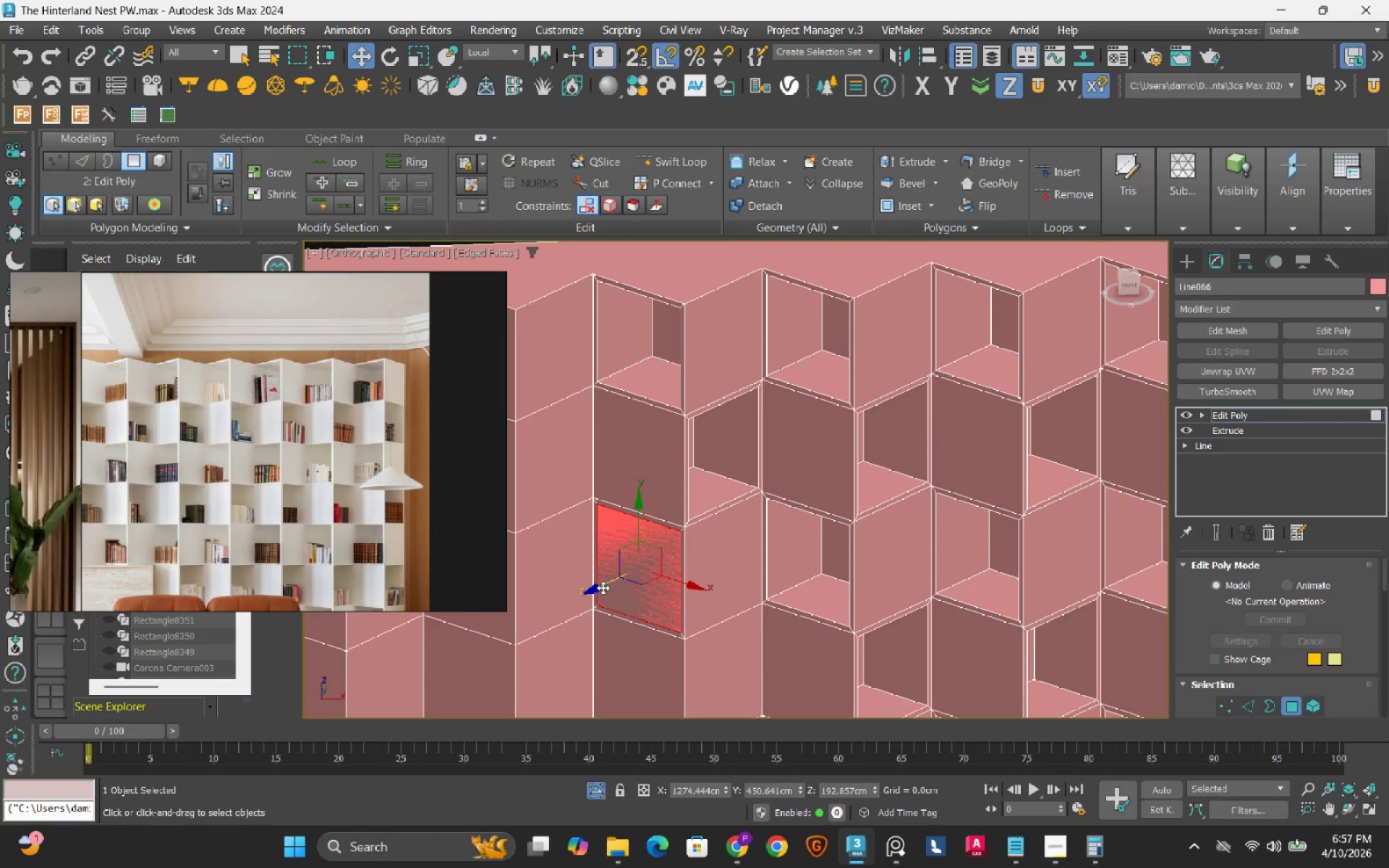 
hold_key(key=ShiftLeft, duration=1.5)
left_click_drag(start_coordinate=[603, 587], to_coordinate=[658, 555])
 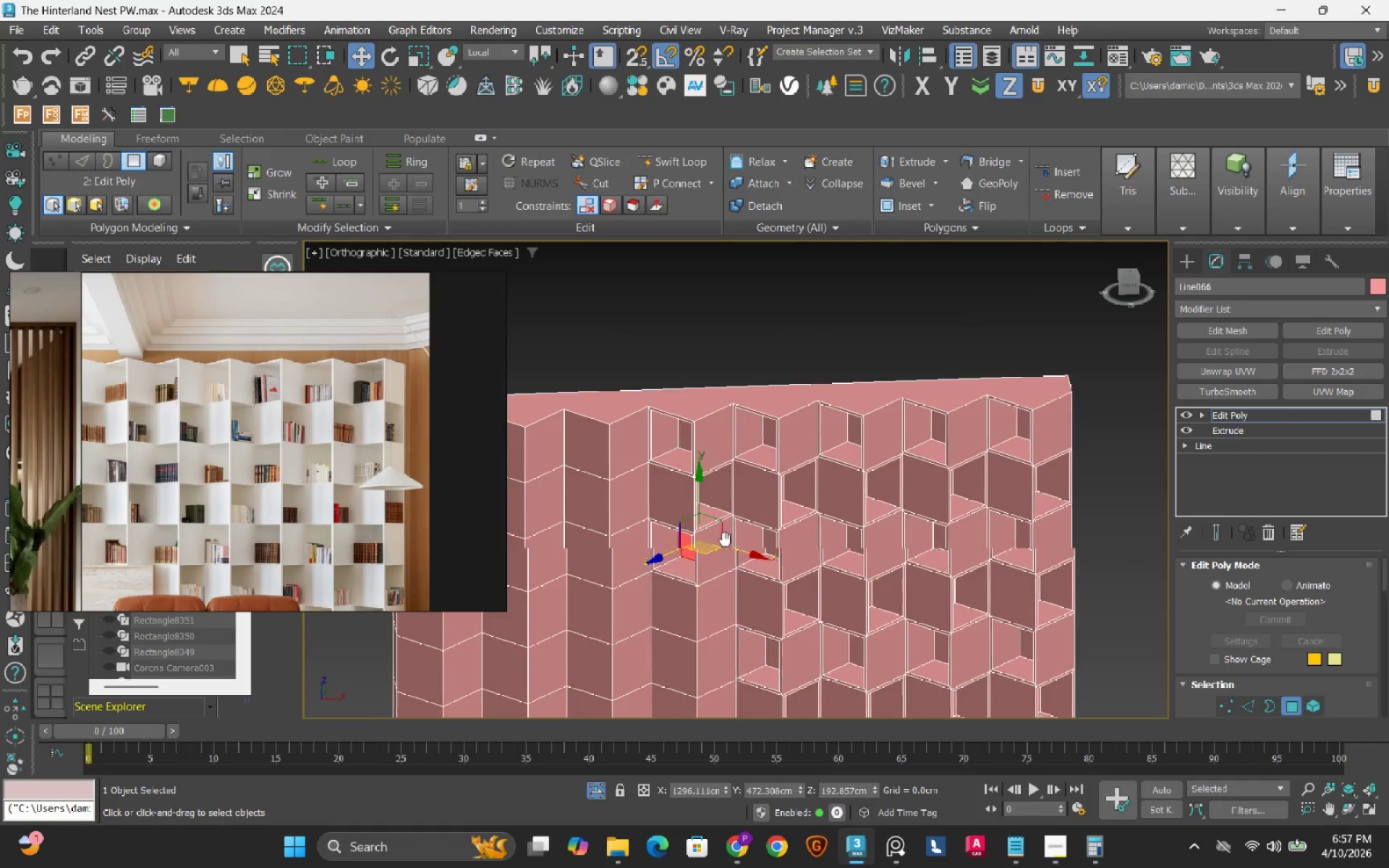 
key(Shift+ShiftLeft)
 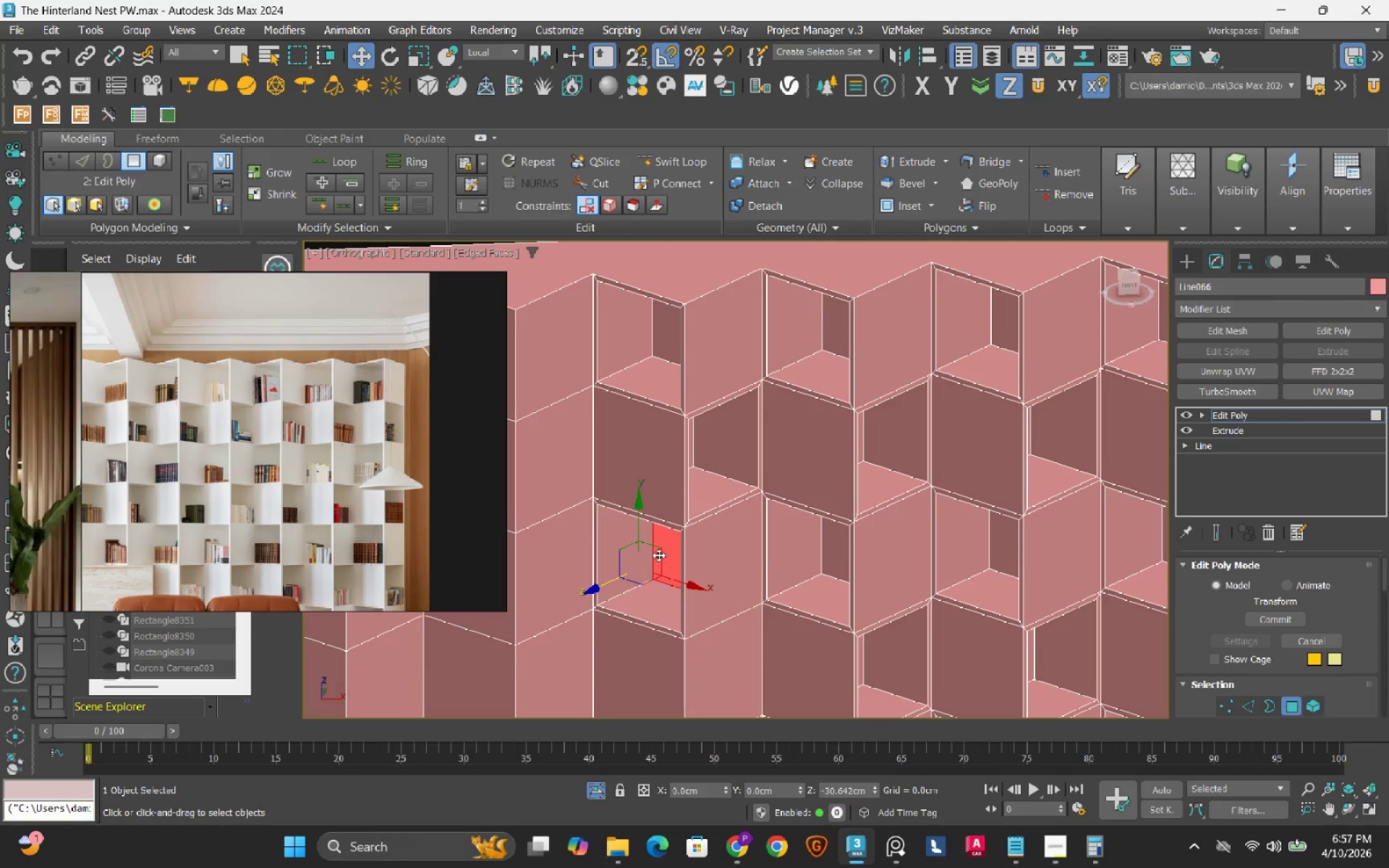 
key(Shift+ShiftLeft)
 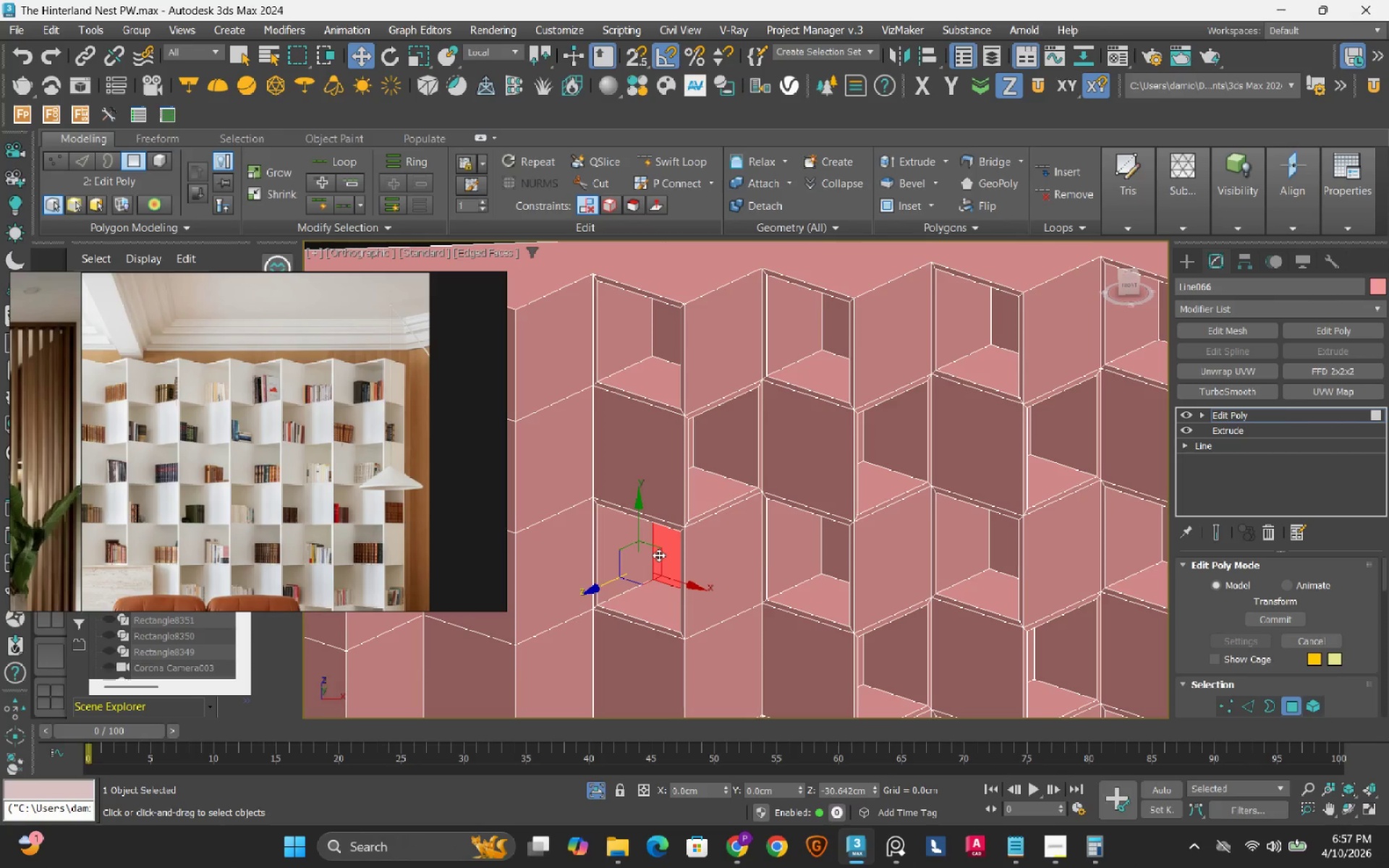 
key(Shift+ShiftLeft)
 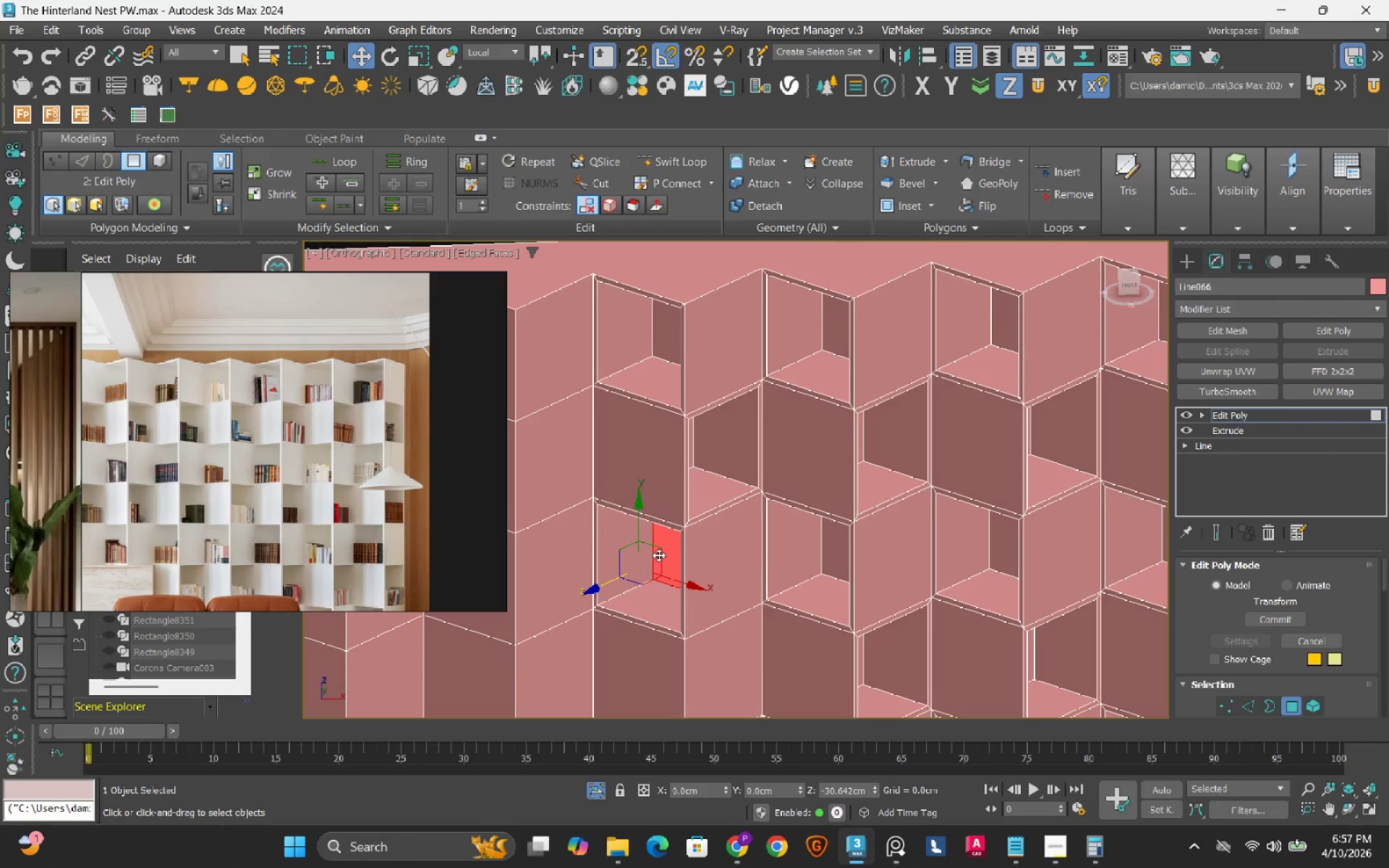 
key(Shift+ShiftLeft)
 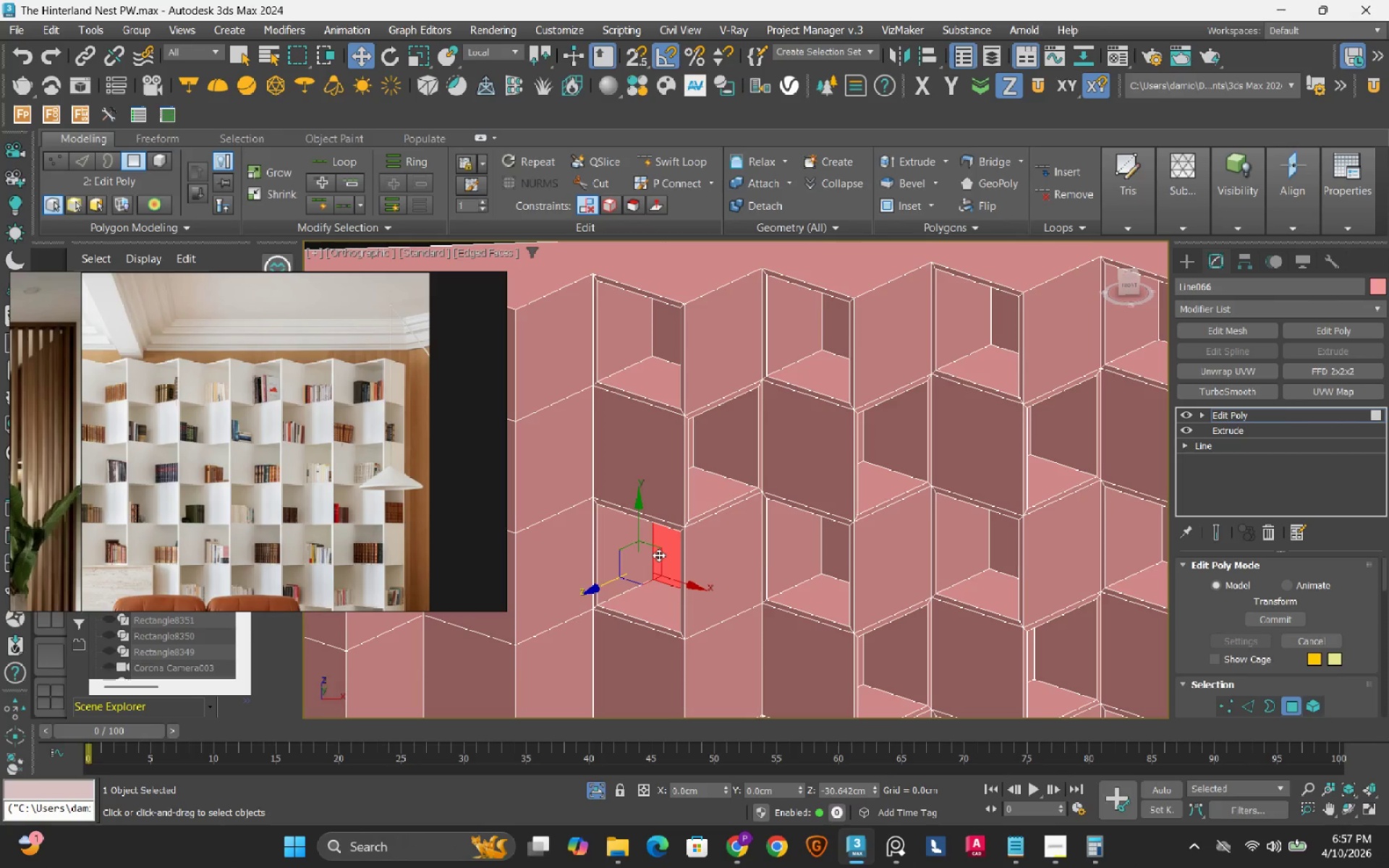 
key(Shift+ShiftLeft)
 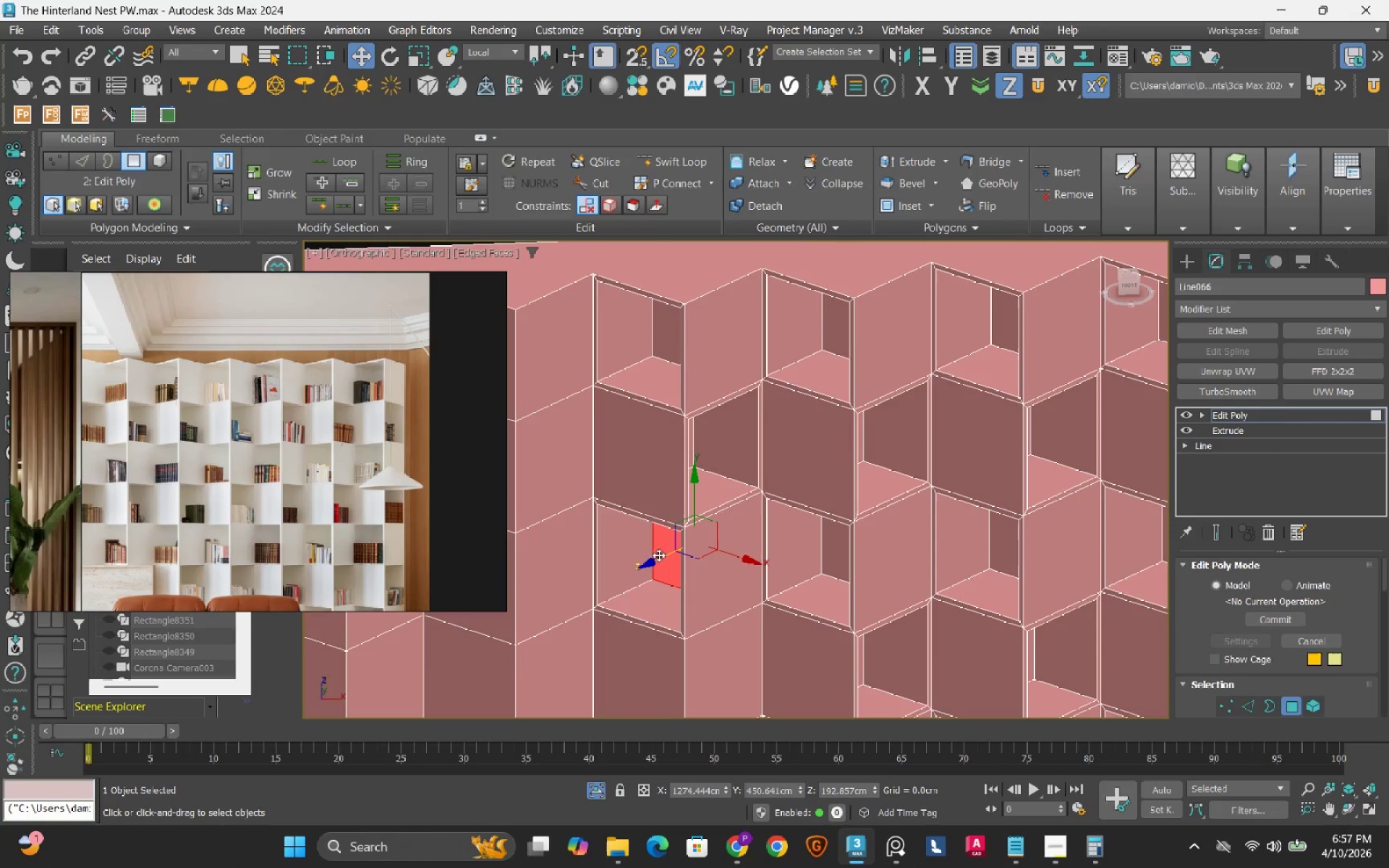 
hold_key(key=ShiftLeft, duration=11.3)
scroll: coordinate [698, 540], scroll_direction: down, amount: 2.0
 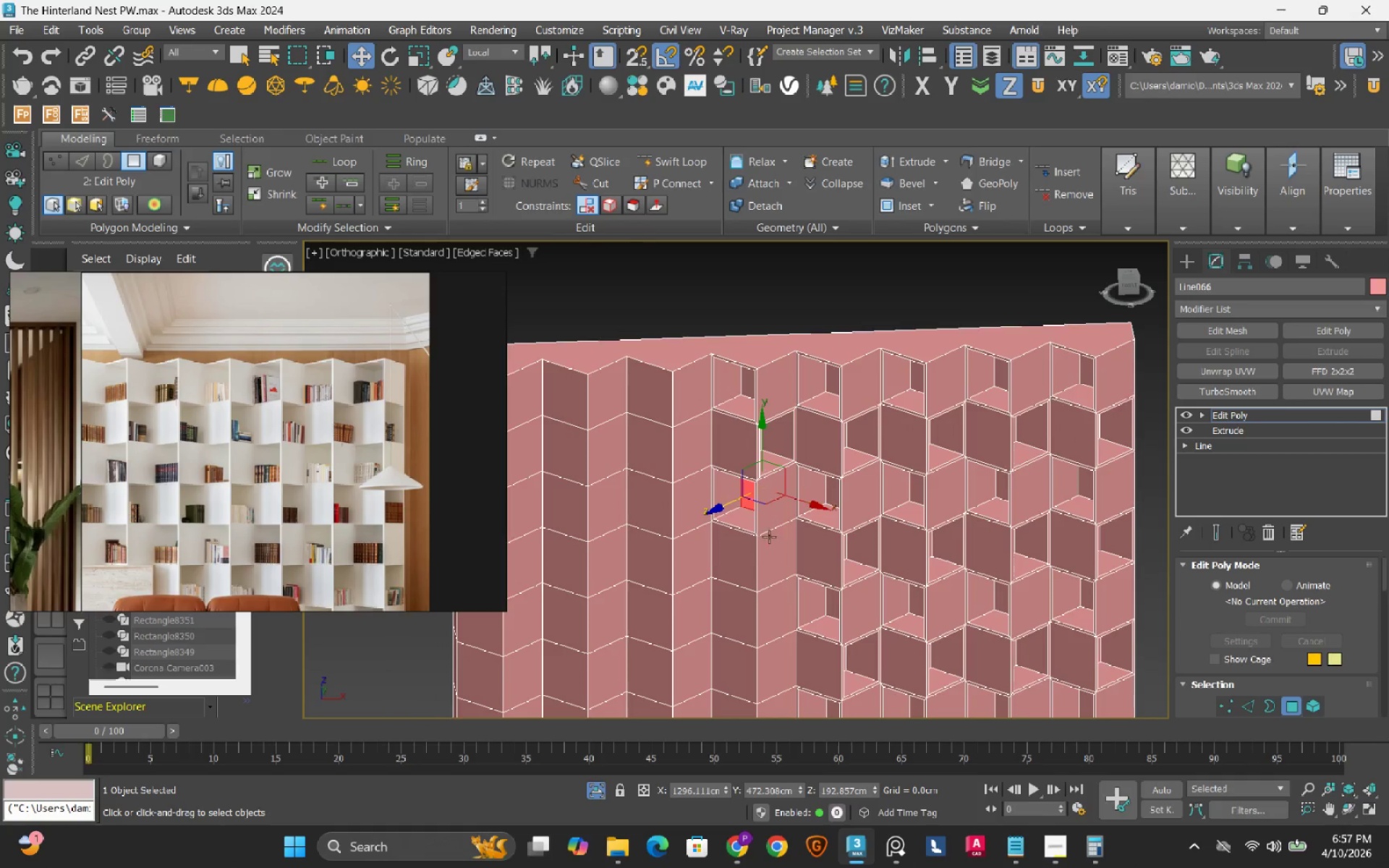 
left_click([769, 546])
 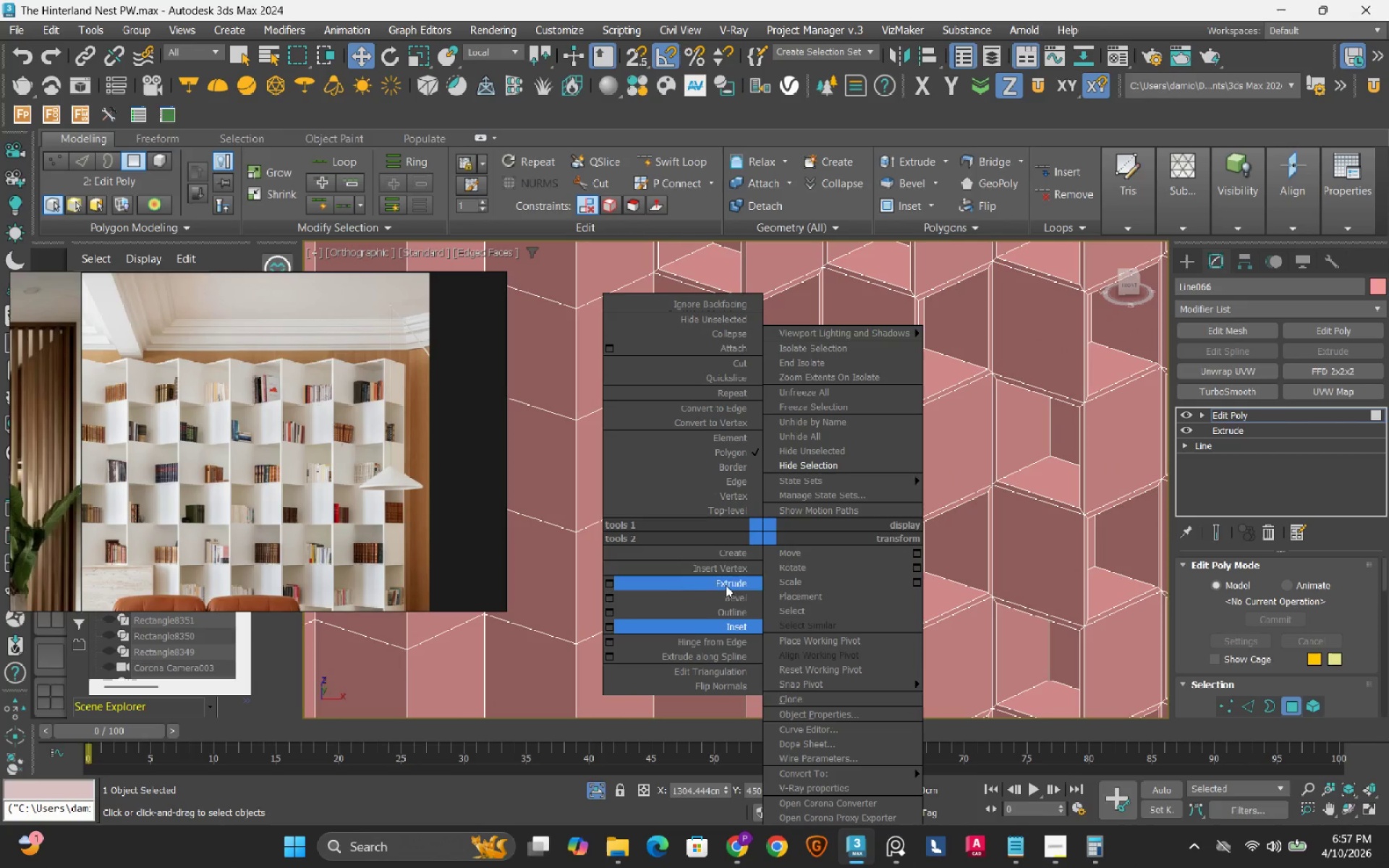 
scroll: coordinate [769, 546], scroll_direction: up, amount: 2.0
 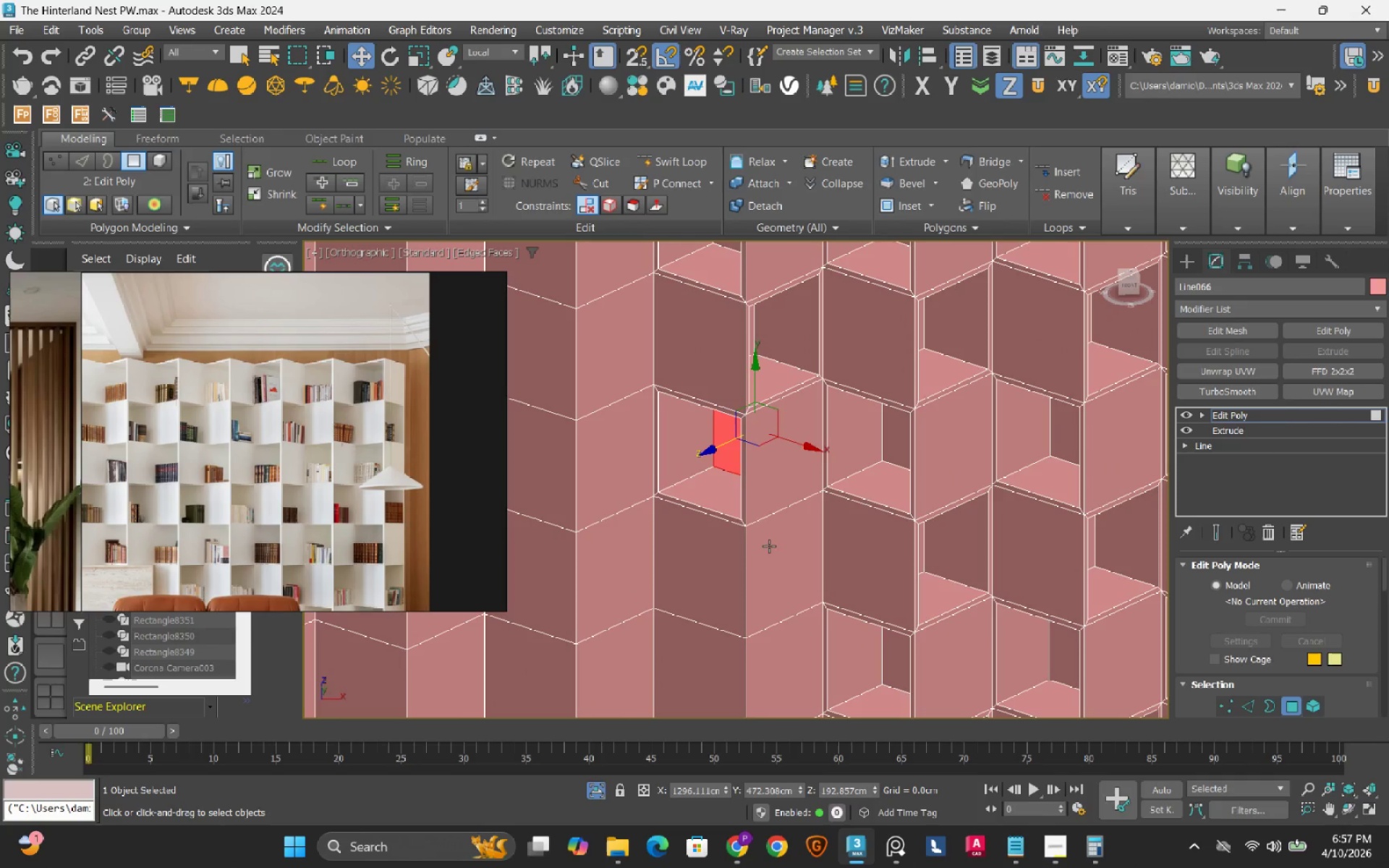 
left_click_drag(start_coordinate=[614, 625], to_coordinate=[614, 634])
 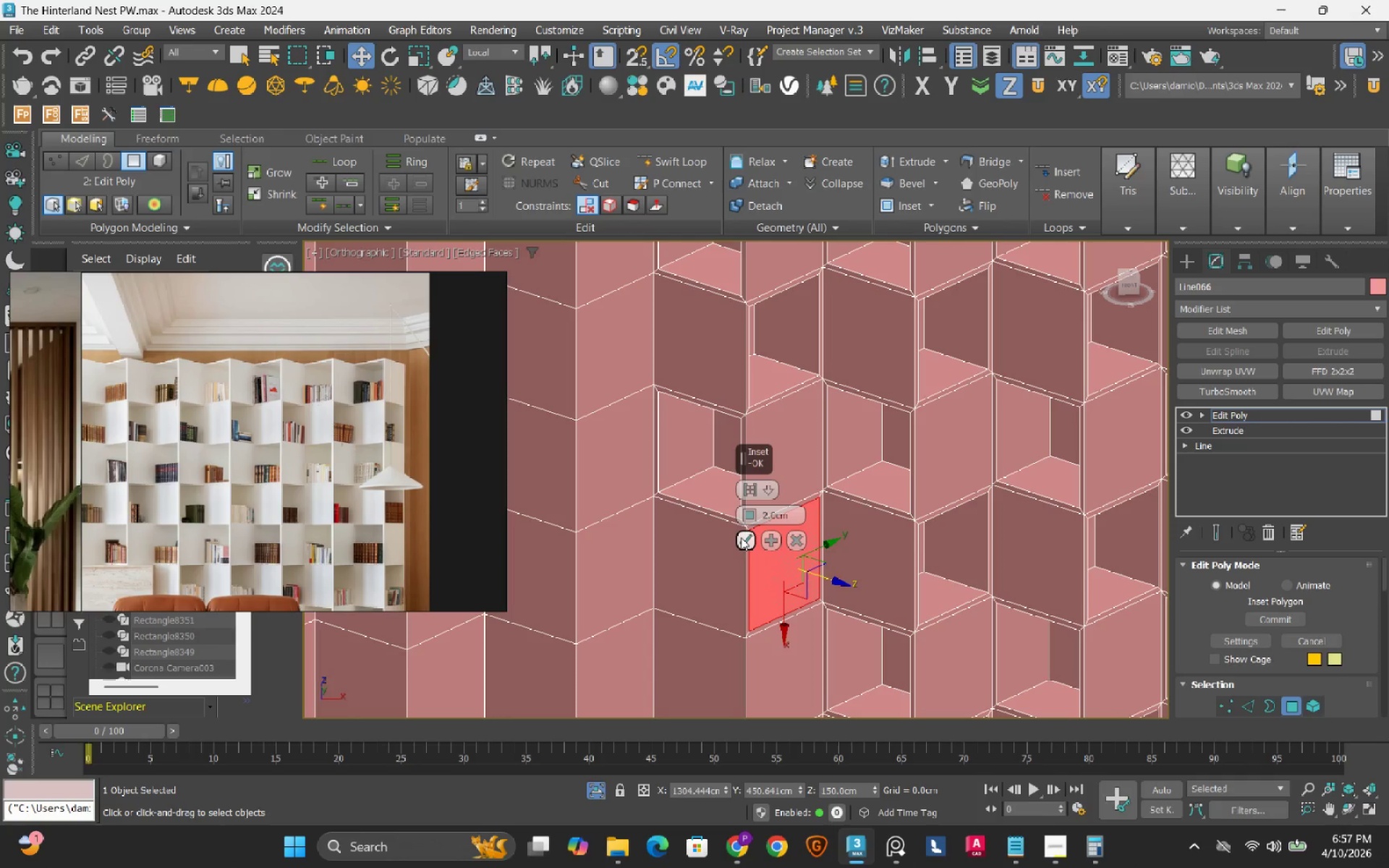 
left_click([748, 542])
 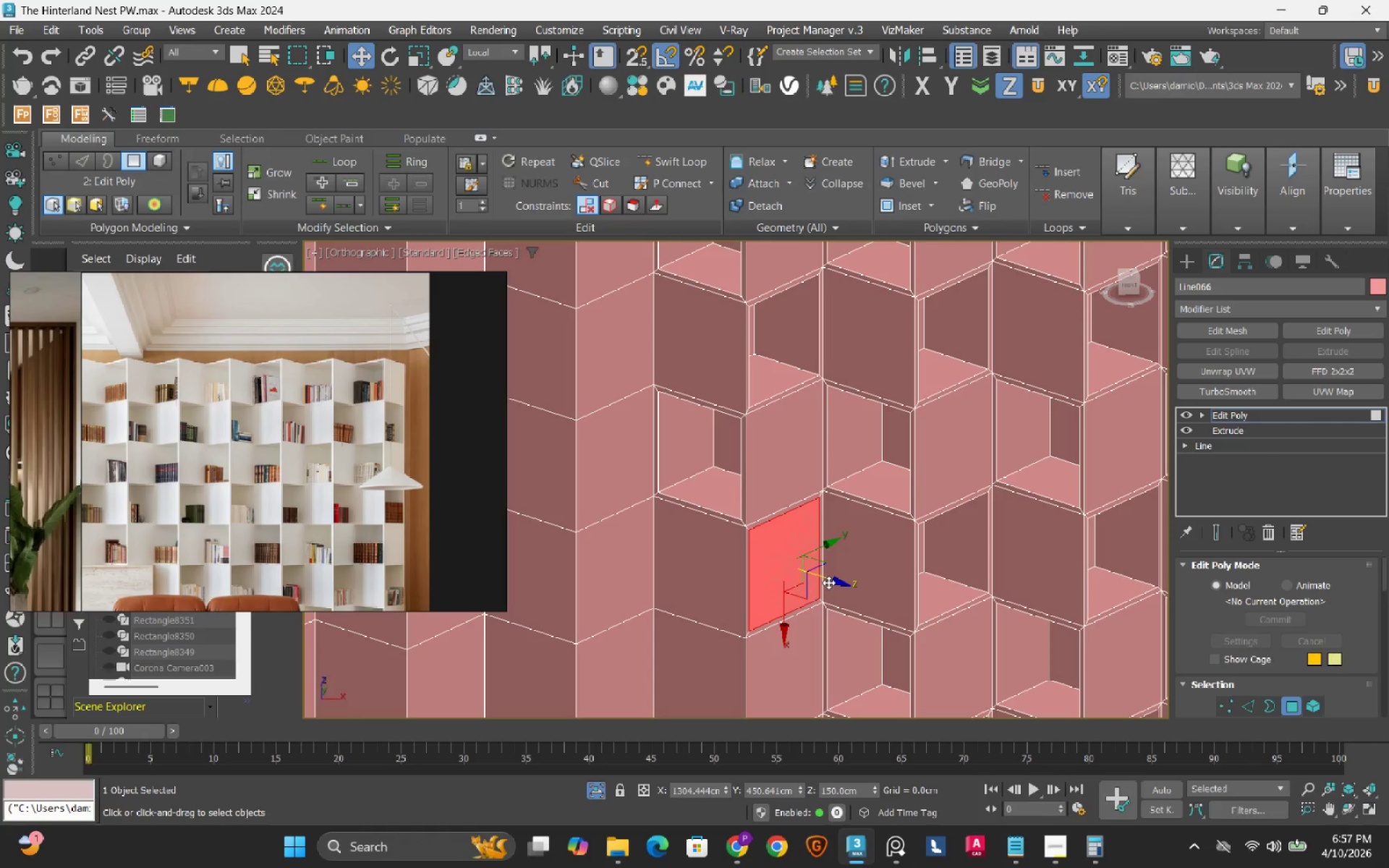 
hold_key(key=ShiftLeft, duration=1.5)
left_click_drag(start_coordinate=[829, 582], to_coordinate=[763, 572])
 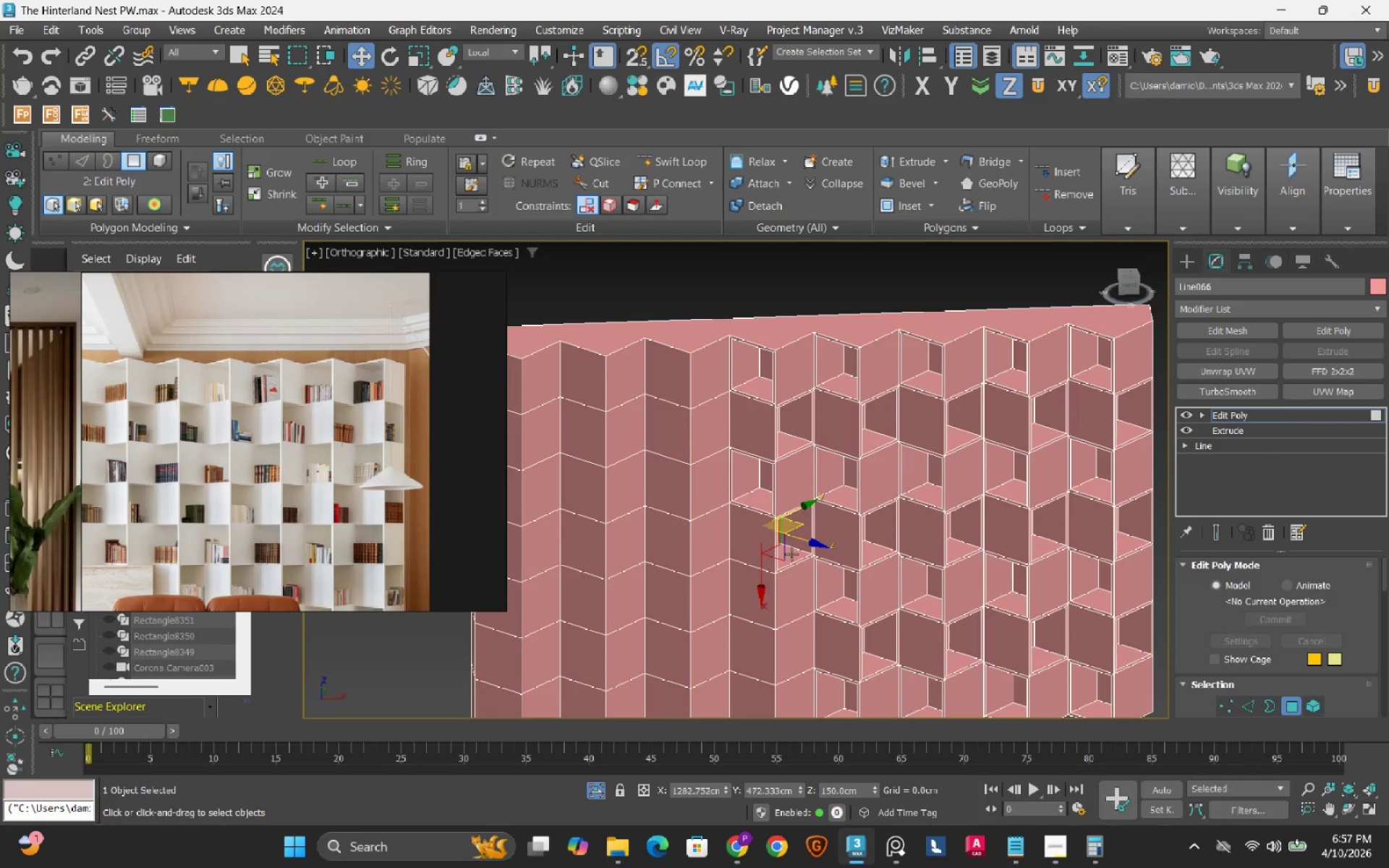 
hold_key(key=ShiftLeft, duration=1.5)
 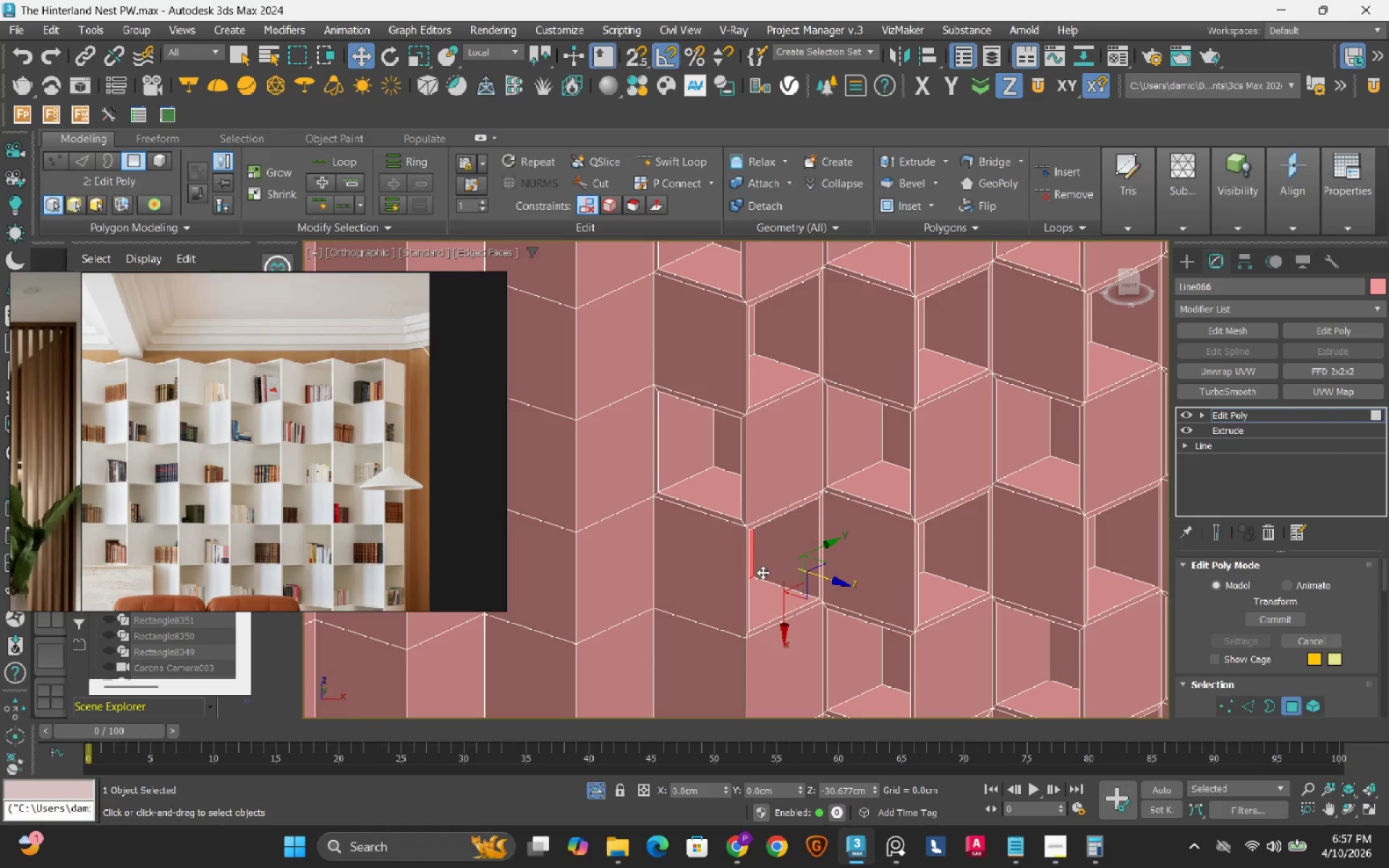 
hold_key(key=ShiftLeft, duration=0.94)
 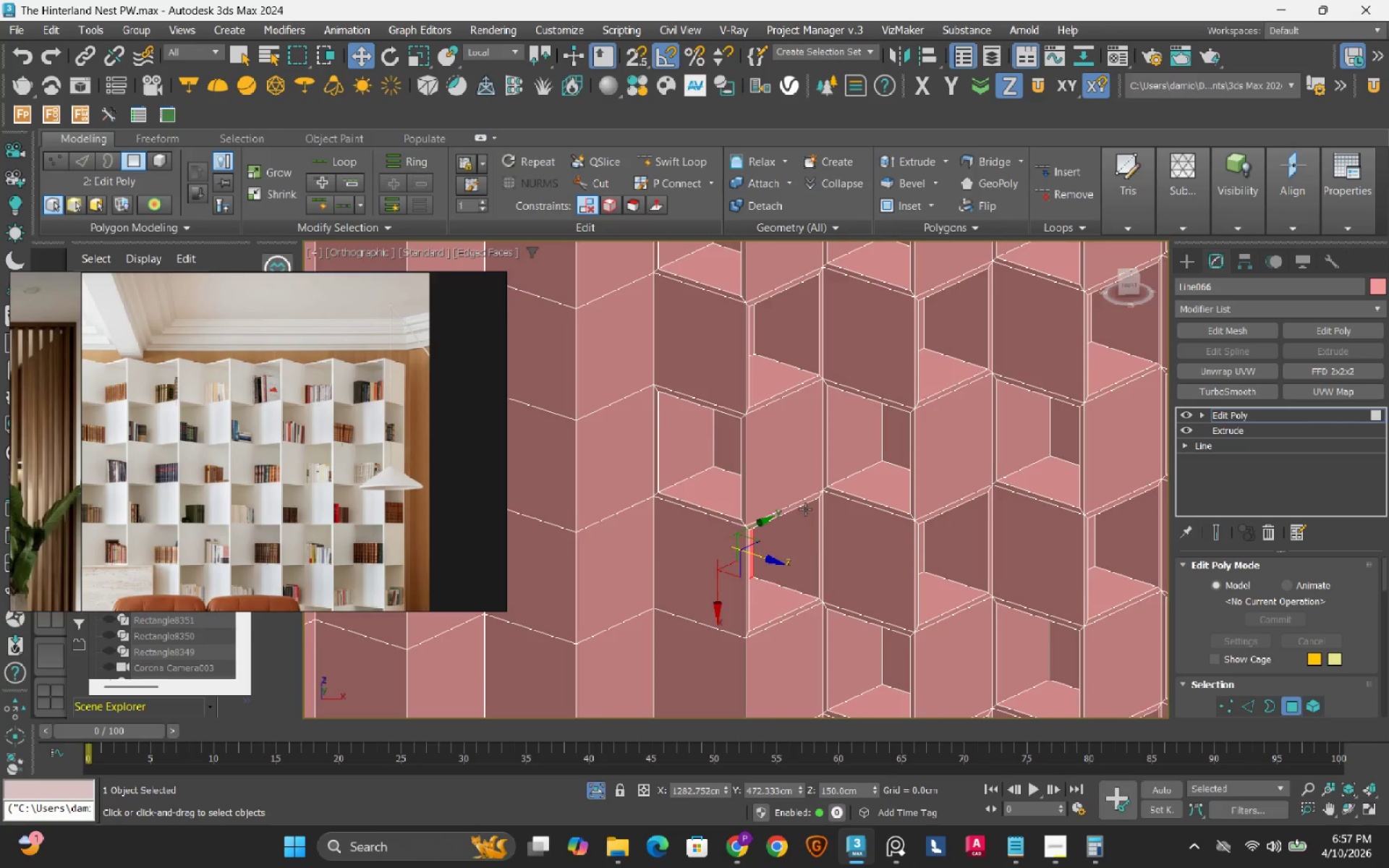 
scroll: coordinate [805, 509], scroll_direction: down, amount: 2.0
 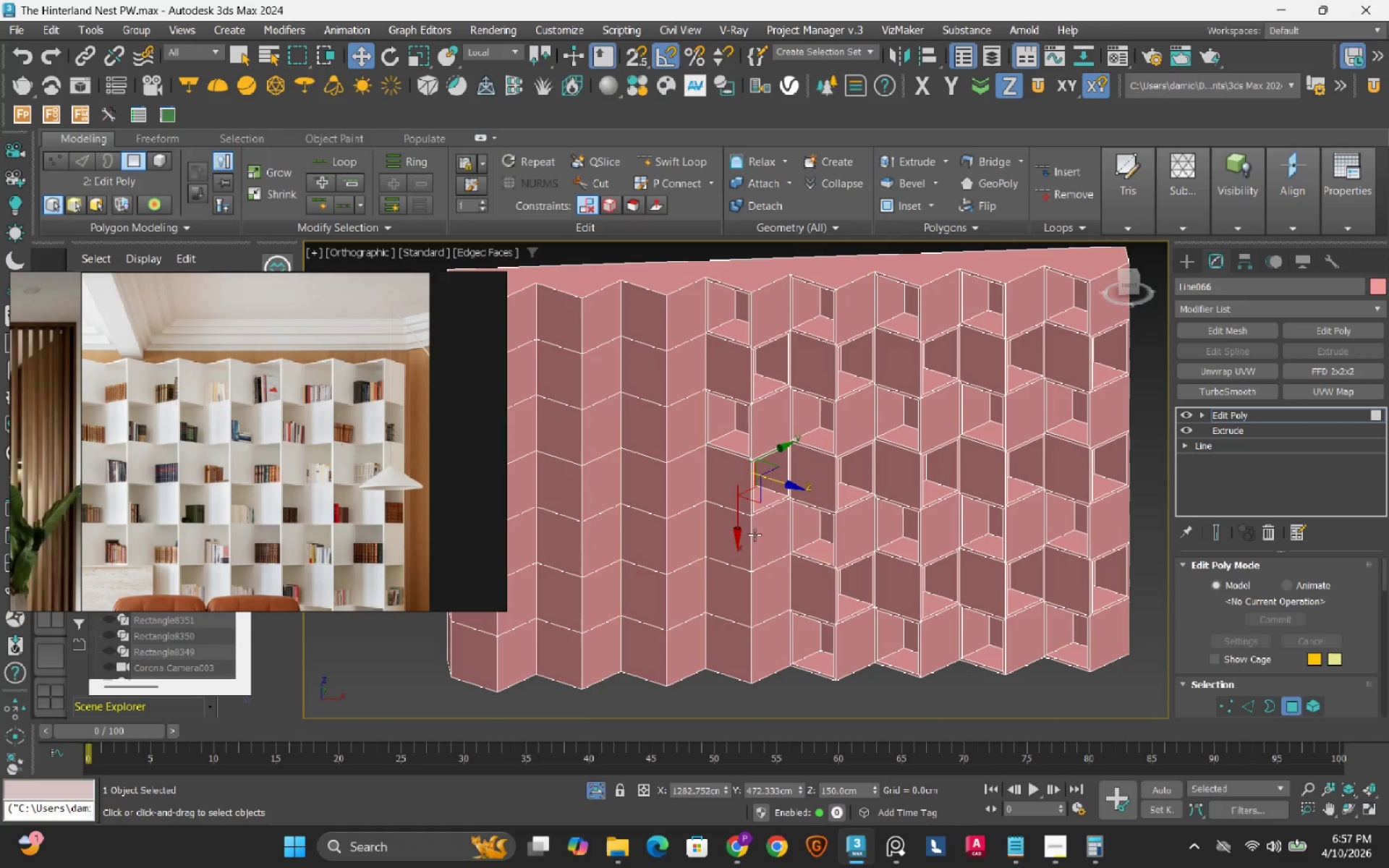 
scroll: coordinate [742, 545], scroll_direction: up, amount: 2.0
 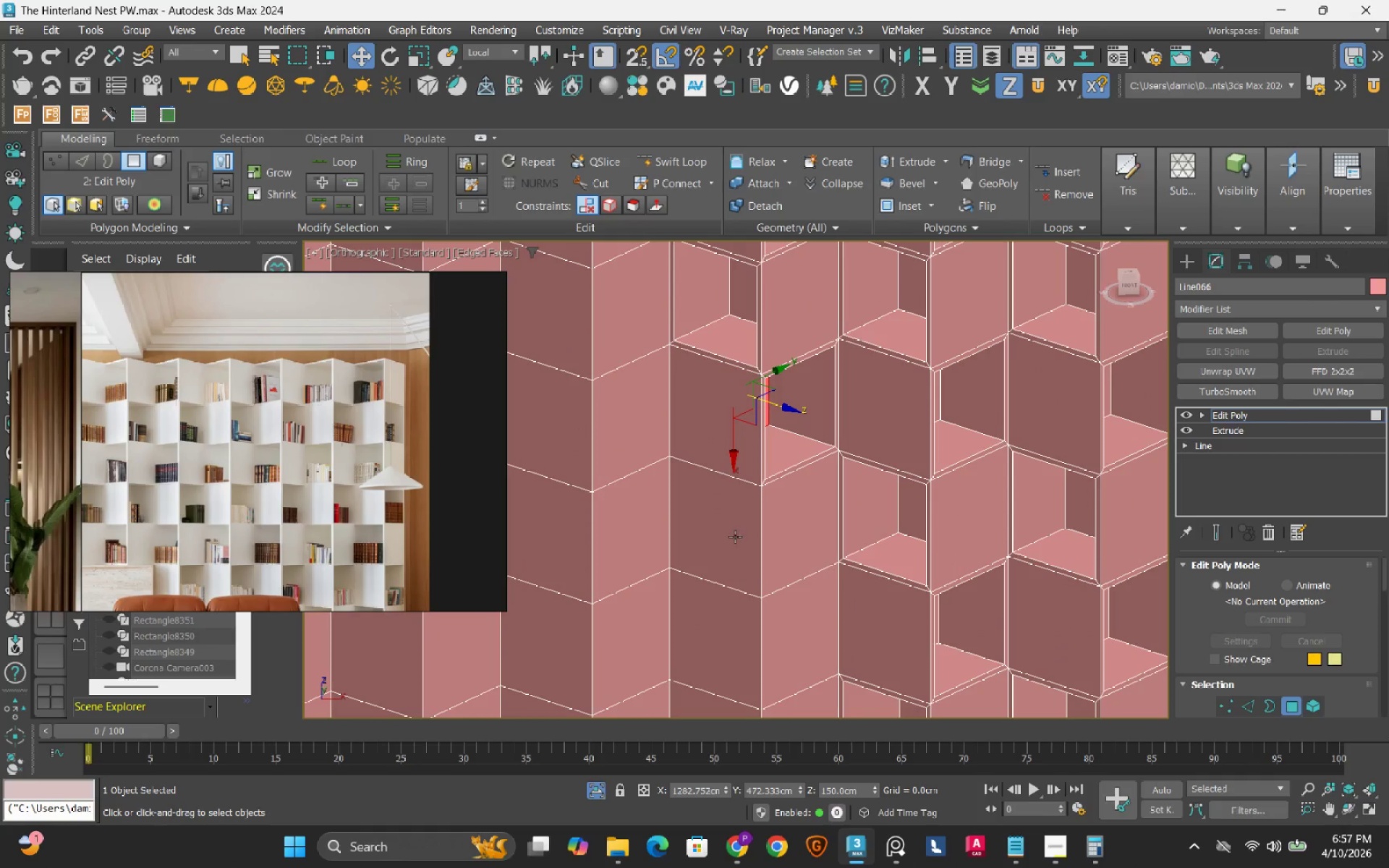 
left_click([735, 537])
 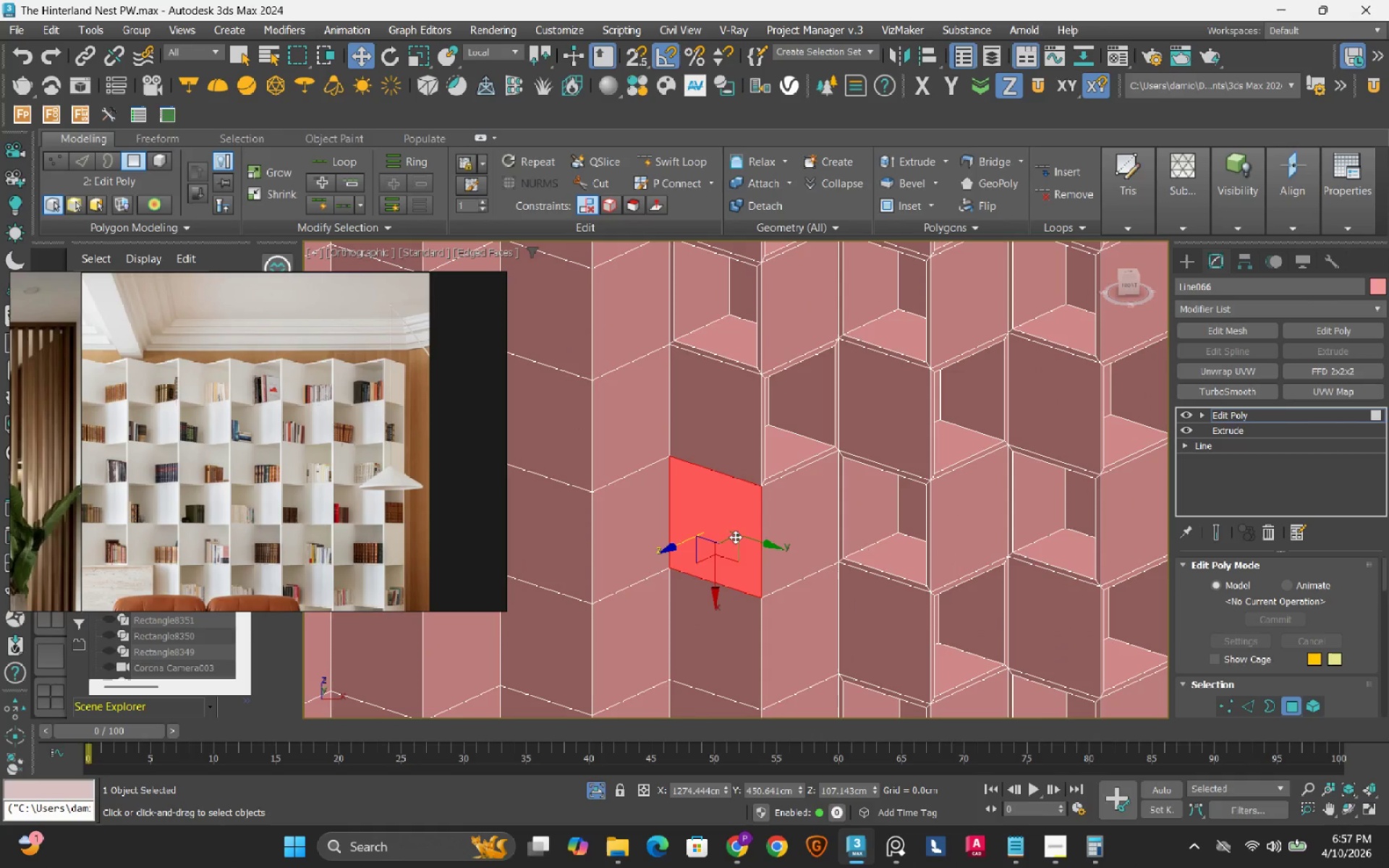 
right_click([735, 537])
 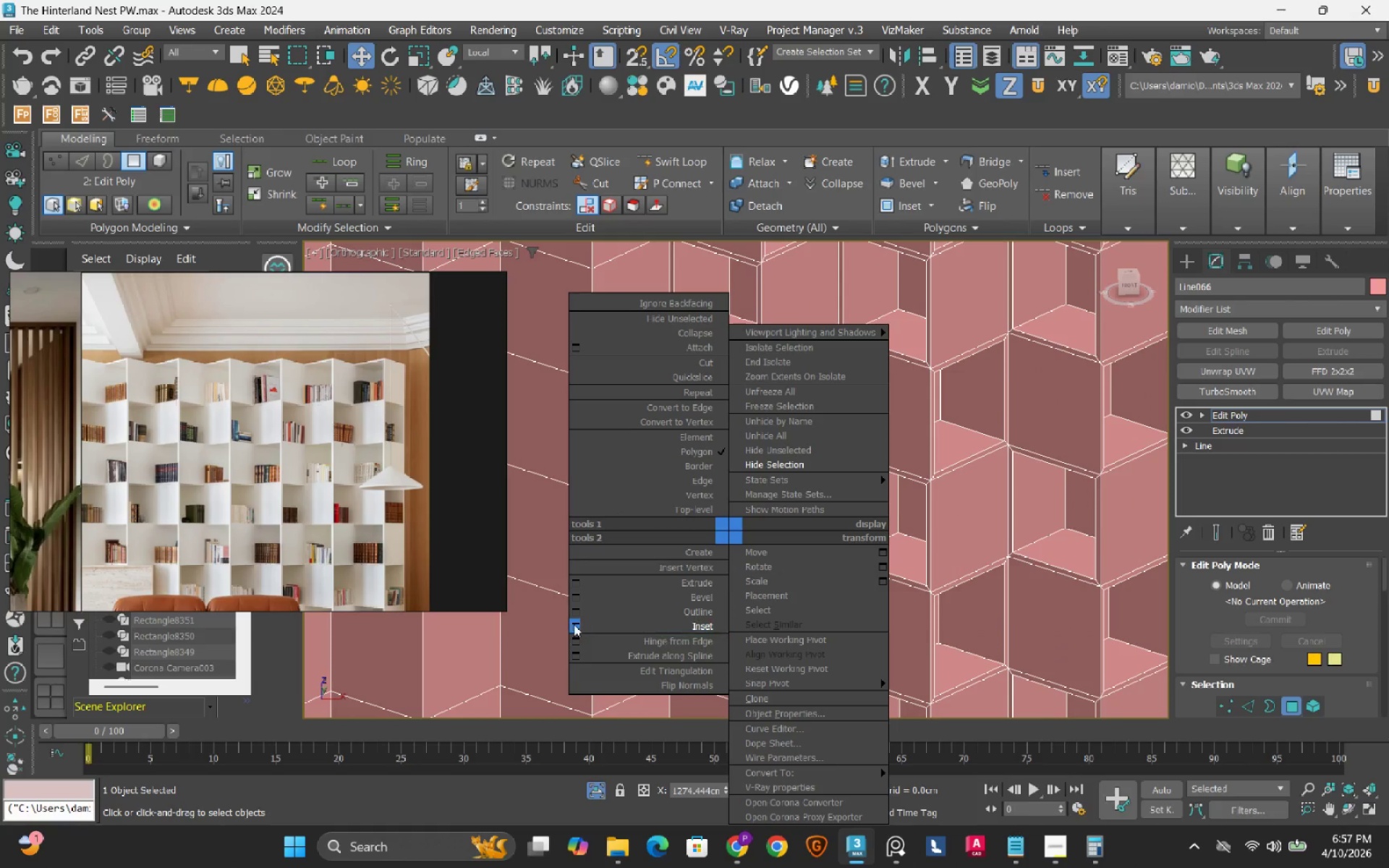 
left_click([574, 624])
 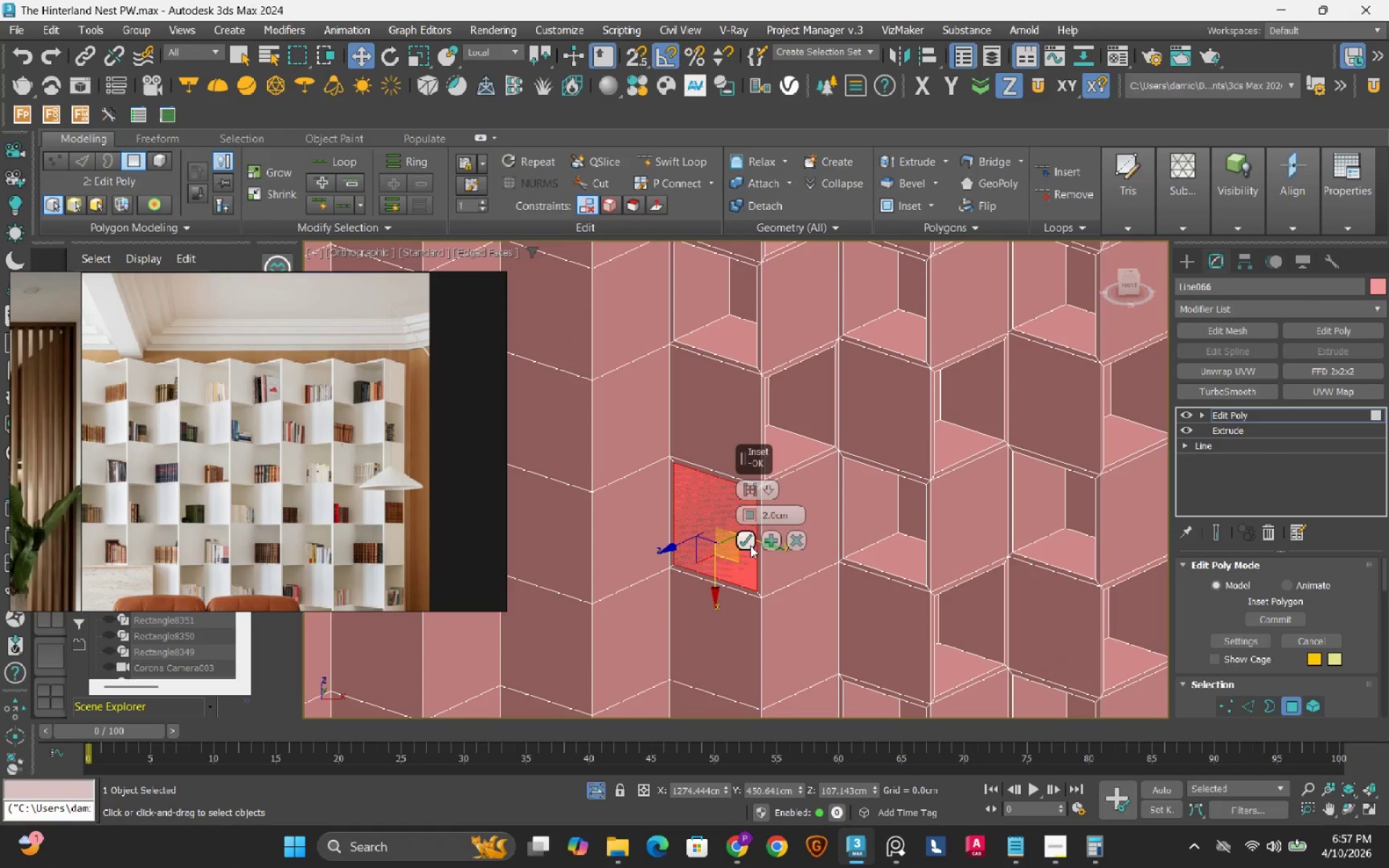 
left_click([750, 544])
 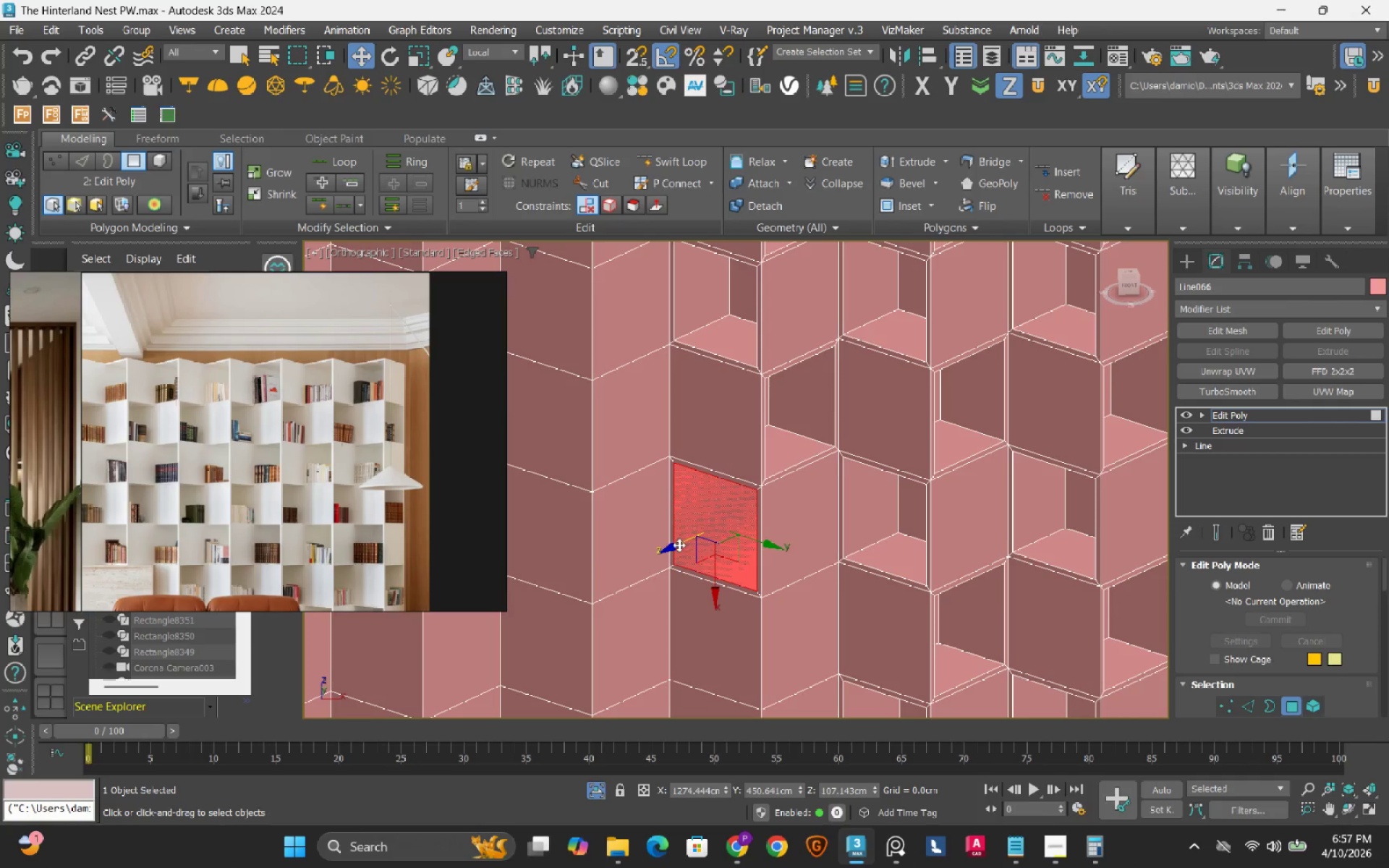 
hold_key(key=ShiftLeft, duration=1.5)
left_click_drag(start_coordinate=[674, 548], to_coordinate=[729, 528])
 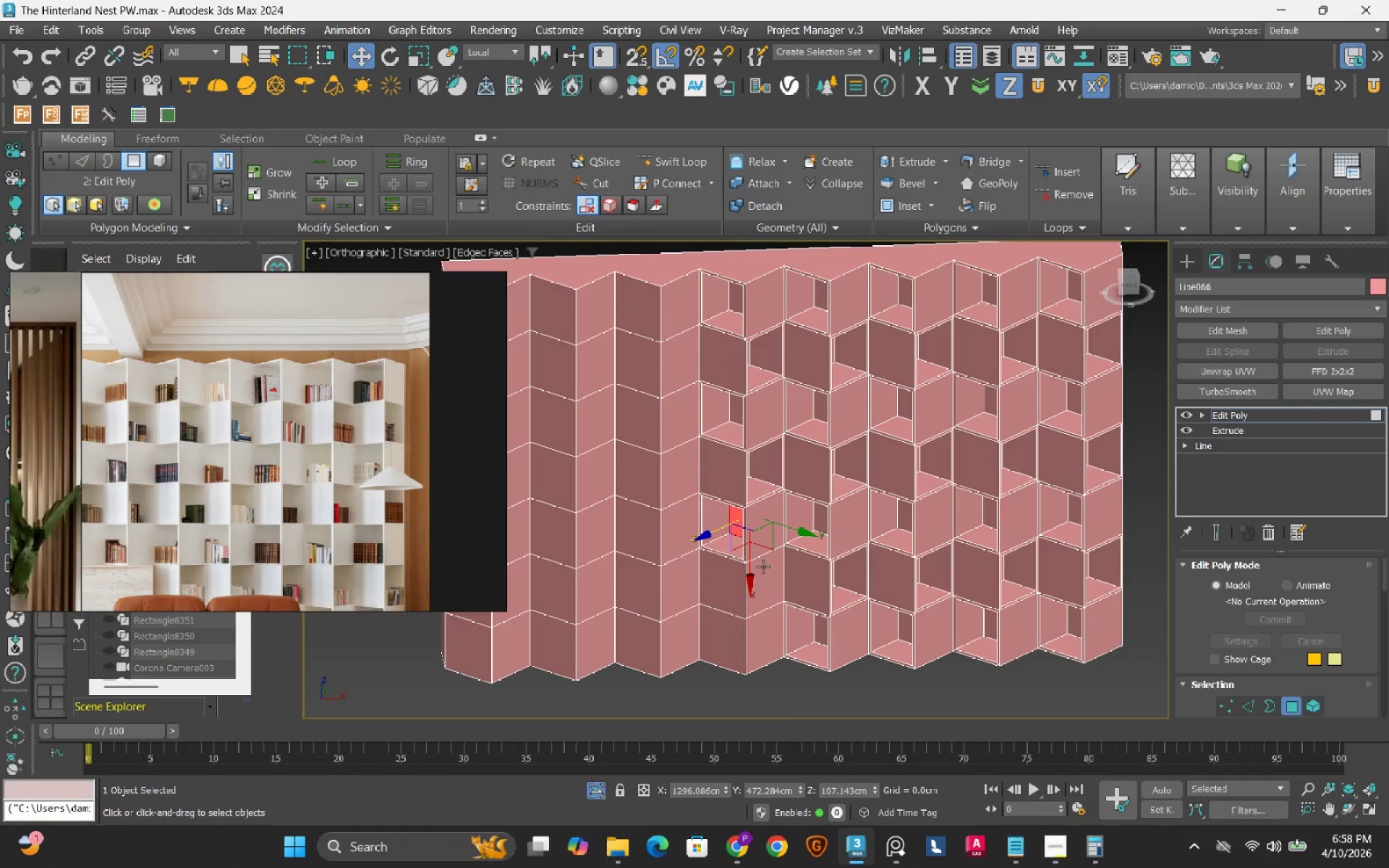 
hold_key(key=ShiftLeft, duration=1.5)
 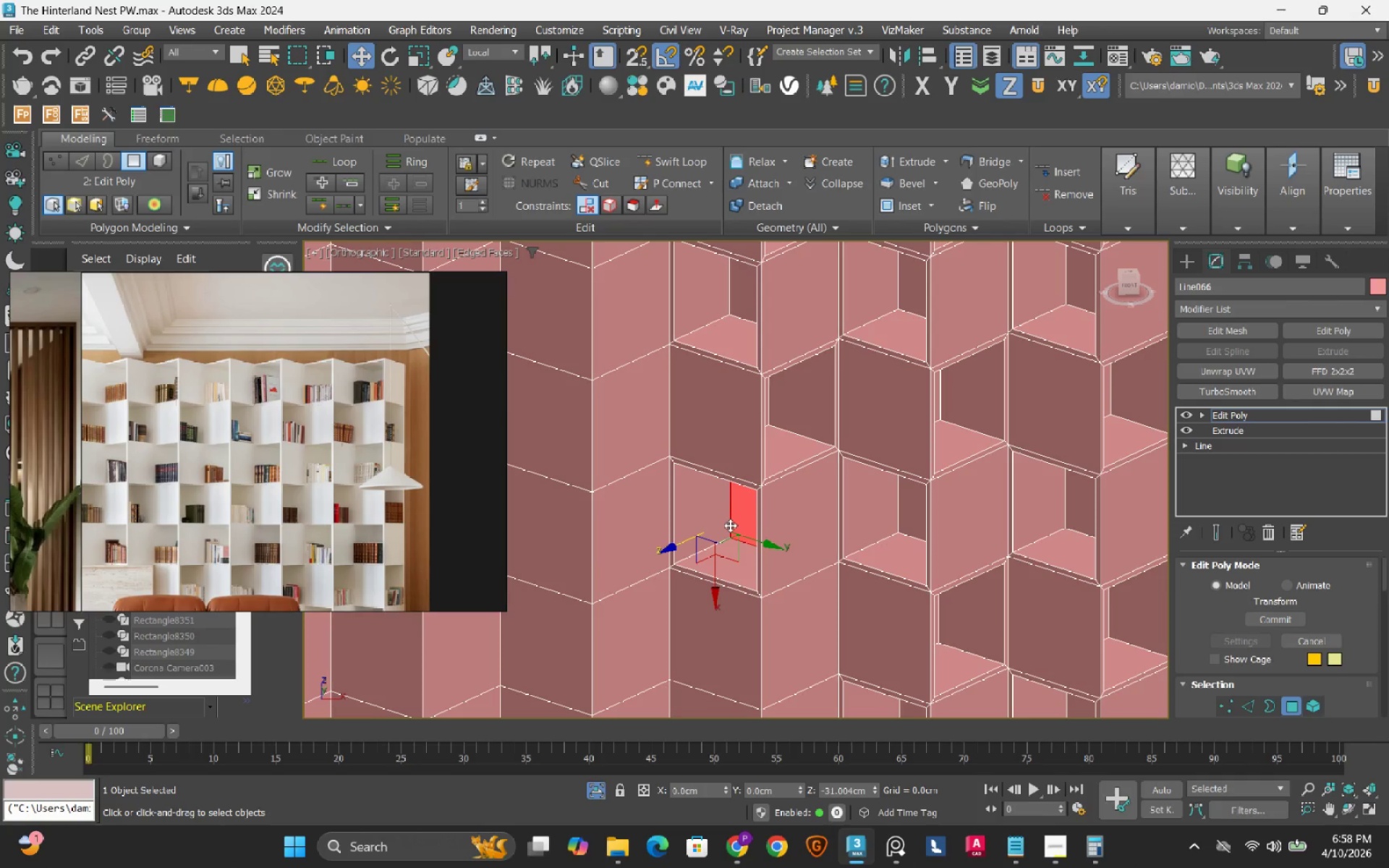 
hold_key(key=ShiftLeft, duration=1.52)
 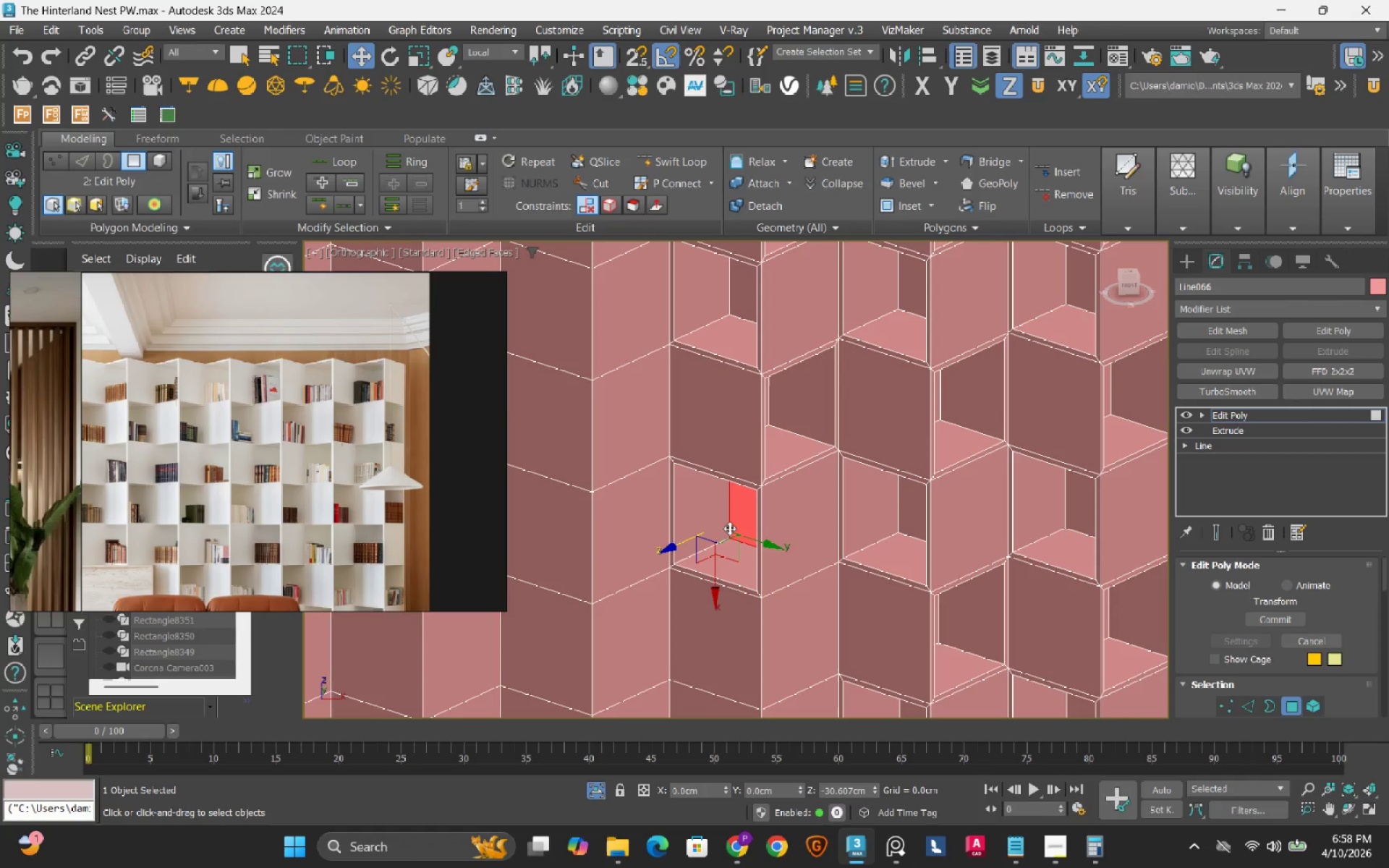 
hold_key(key=ShiftLeft, duration=0.95)
 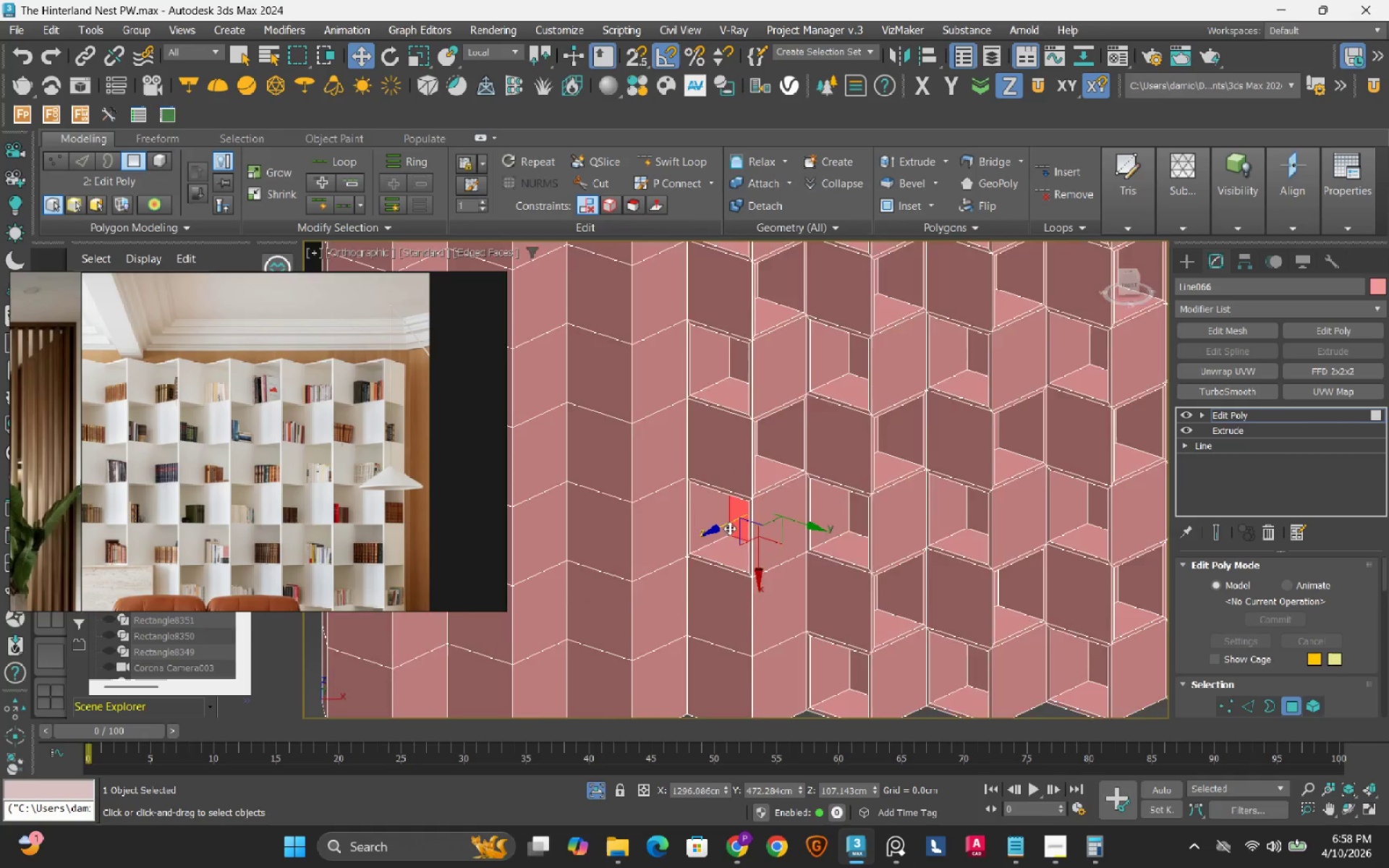 
left_click([763, 579])
 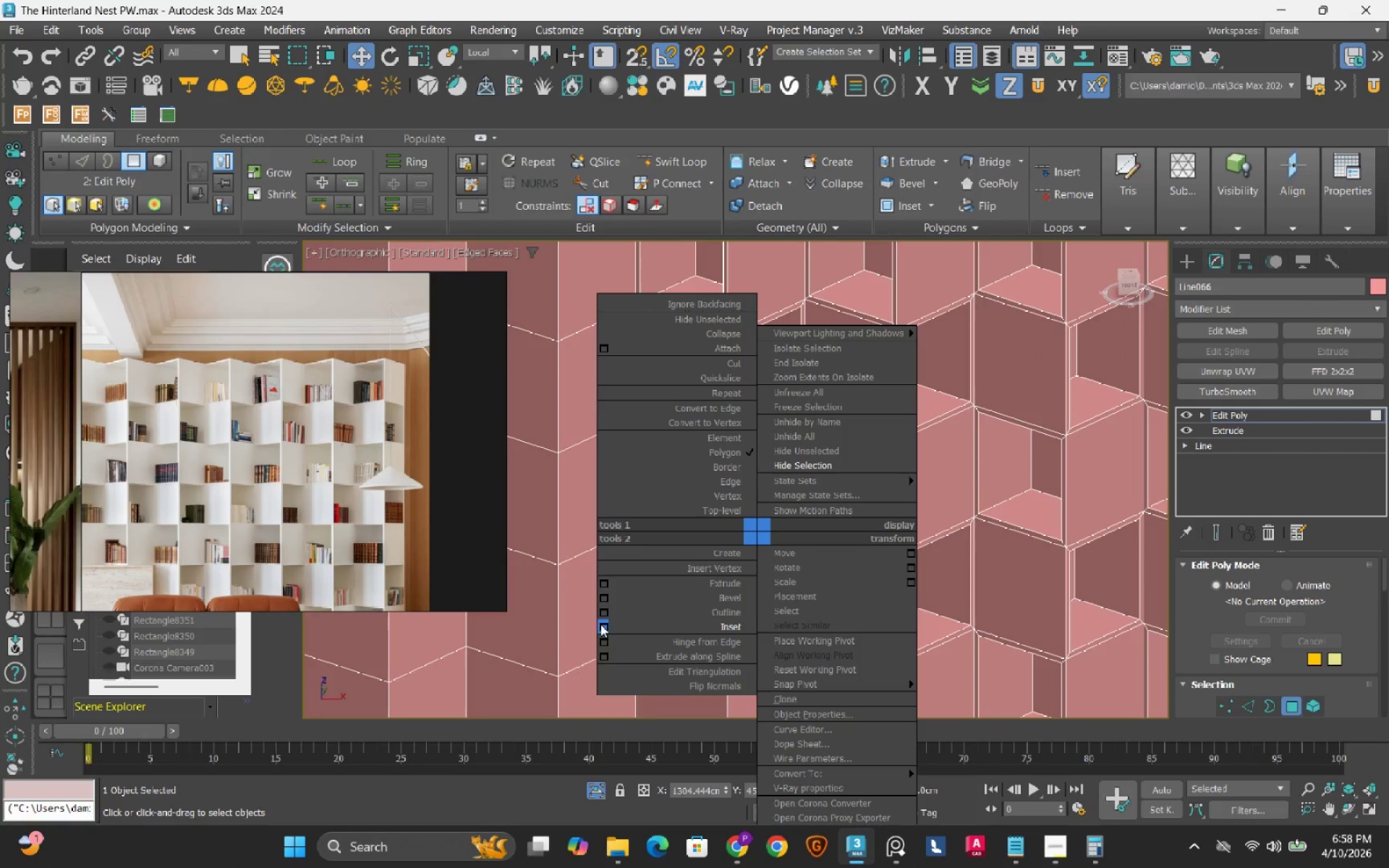 
scroll: coordinate [763, 567], scroll_direction: none, amount: 0.0
 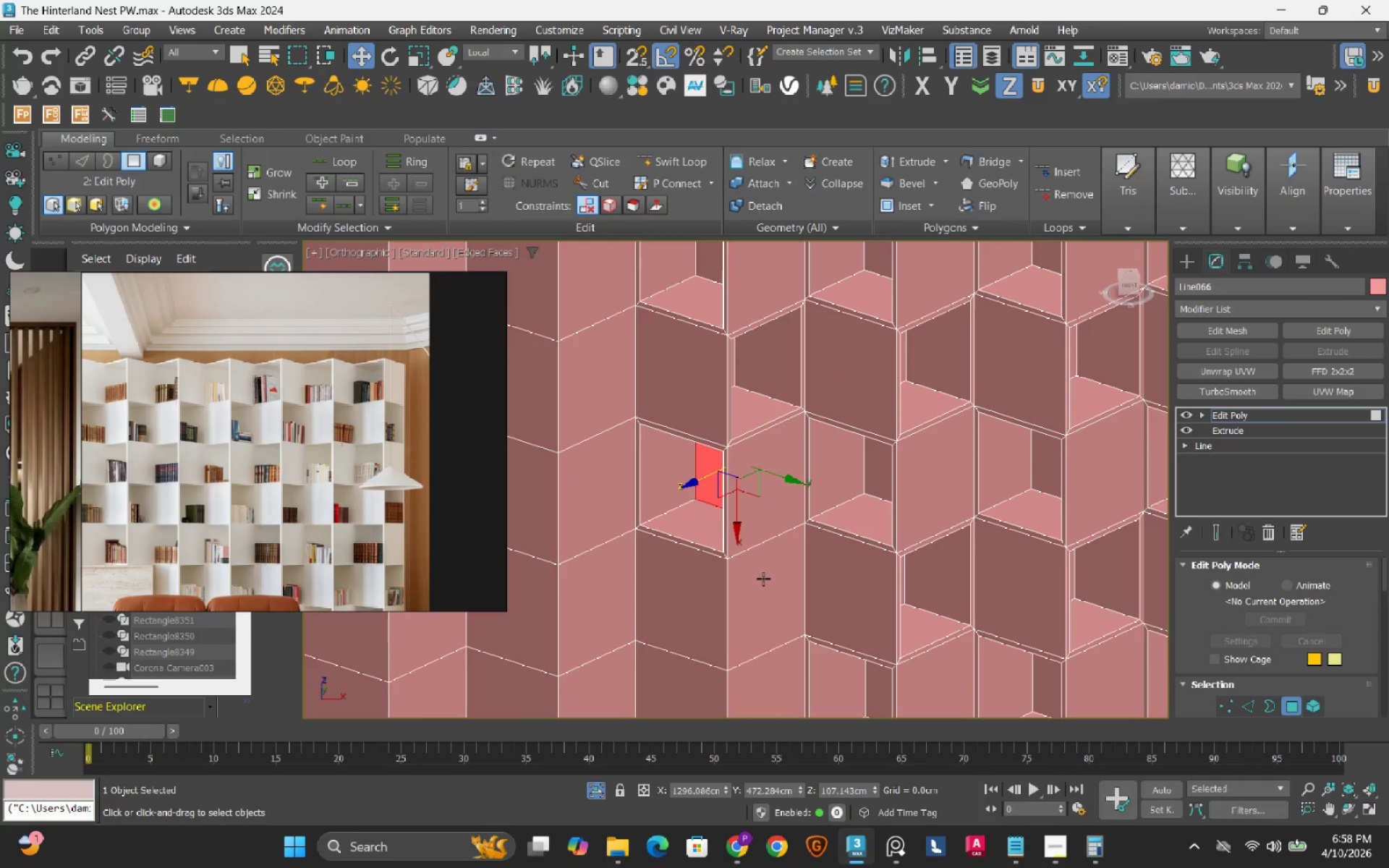 
left_click_drag(start_coordinate=[600, 624], to_coordinate=[600, 665])
 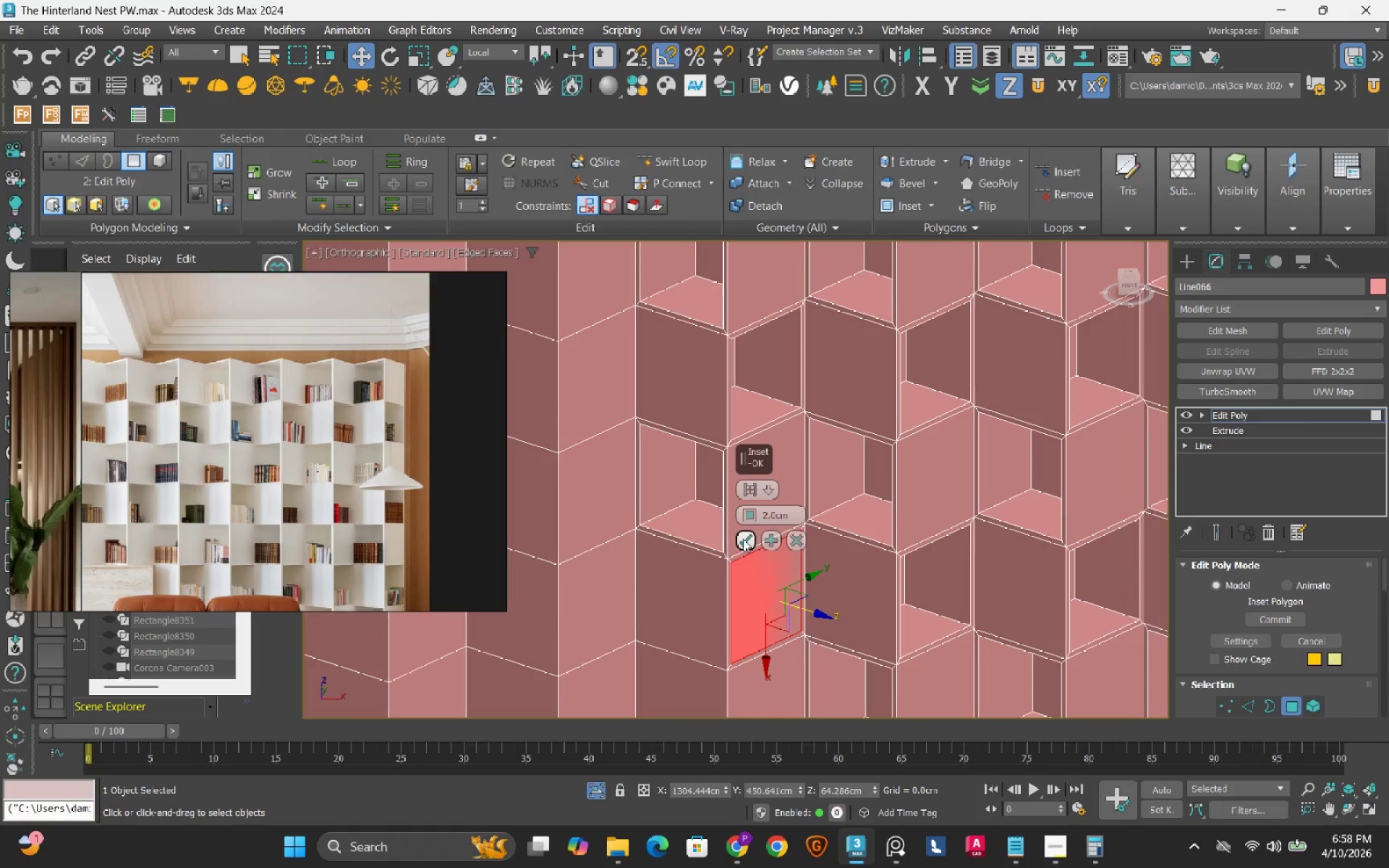 
left_click([743, 539])
 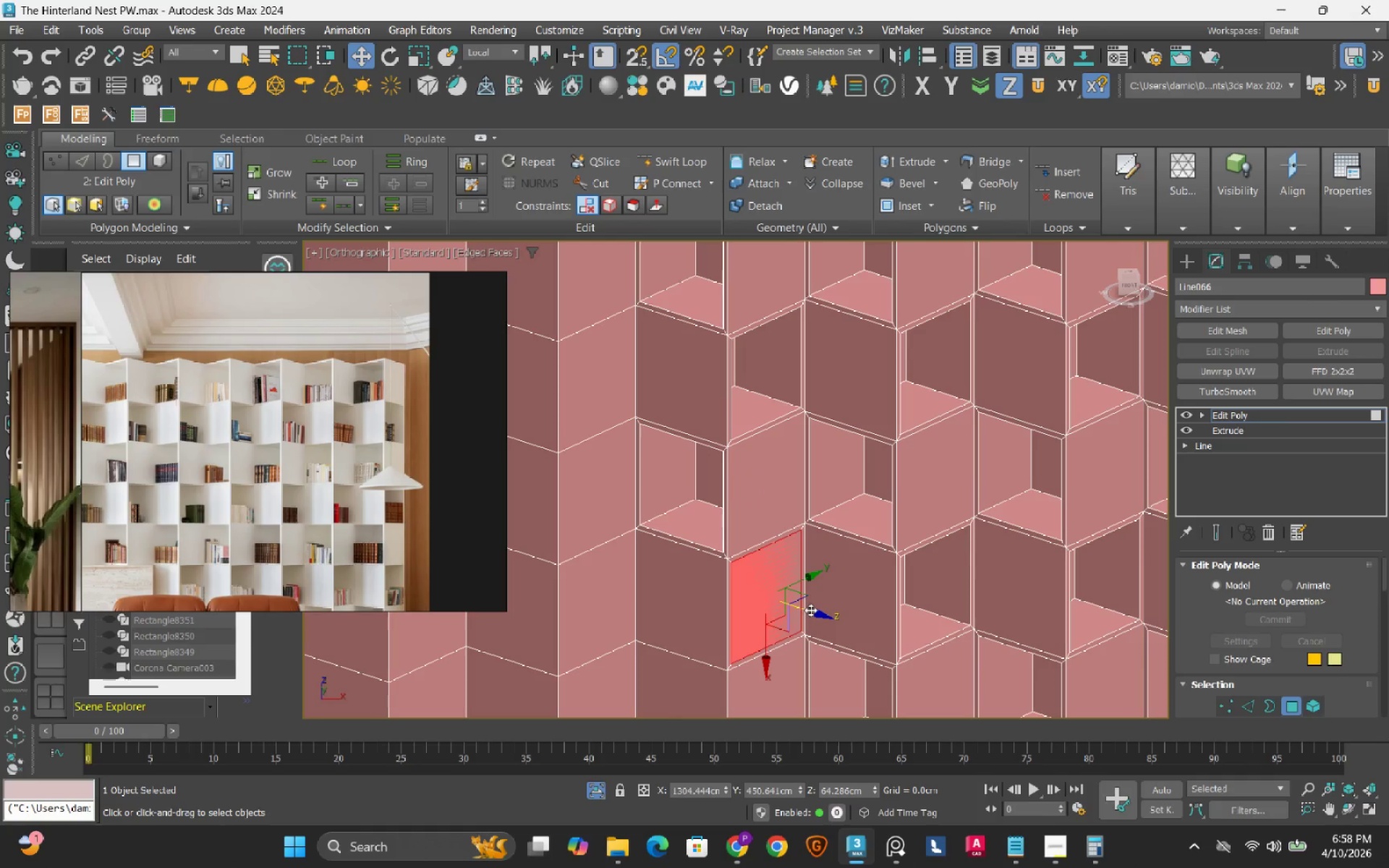 
hold_key(key=ShiftLeft, duration=1.5)
left_click_drag(start_coordinate=[810, 610], to_coordinate=[747, 588])
 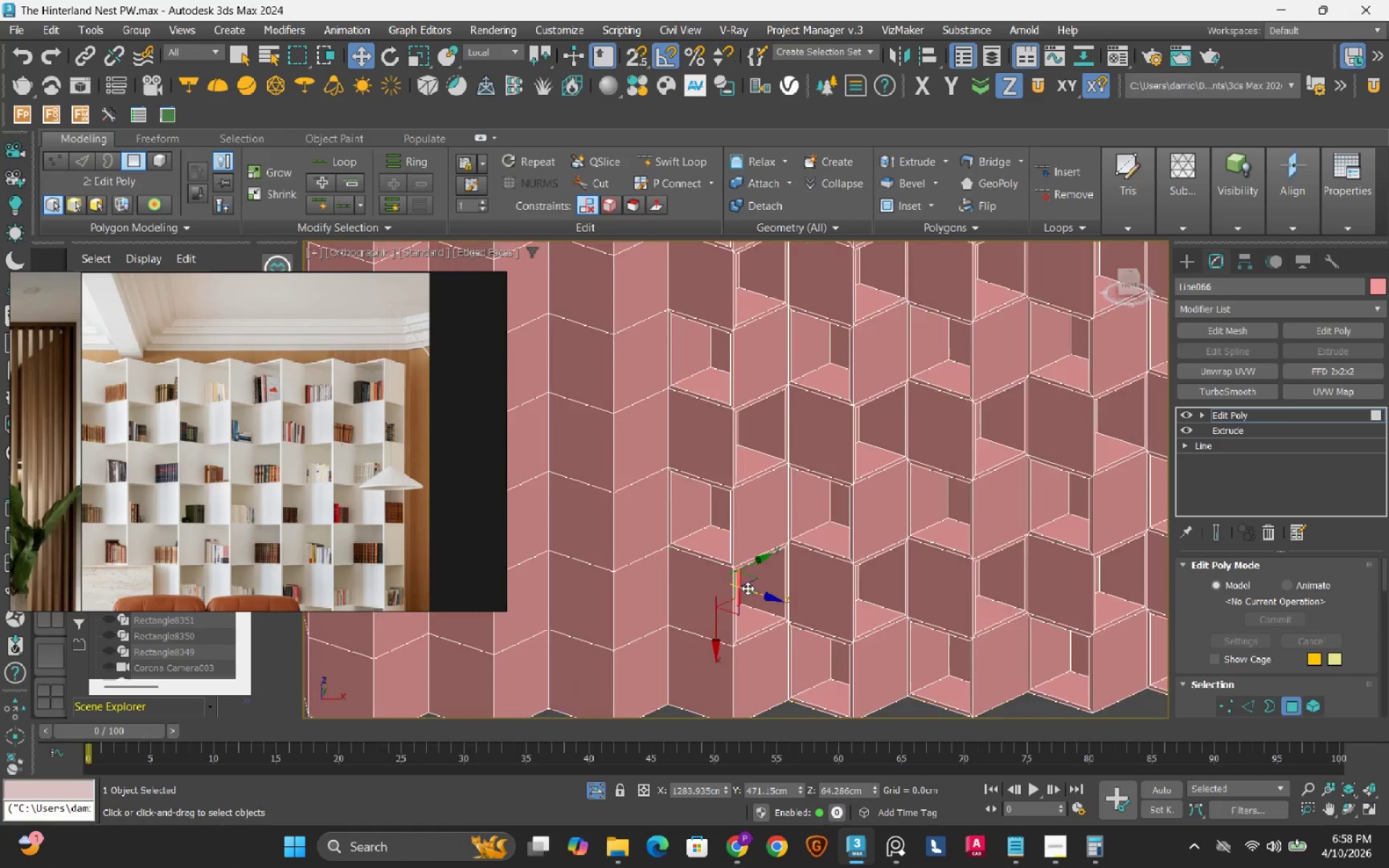 
hold_key(key=ShiftLeft, duration=1.5)
 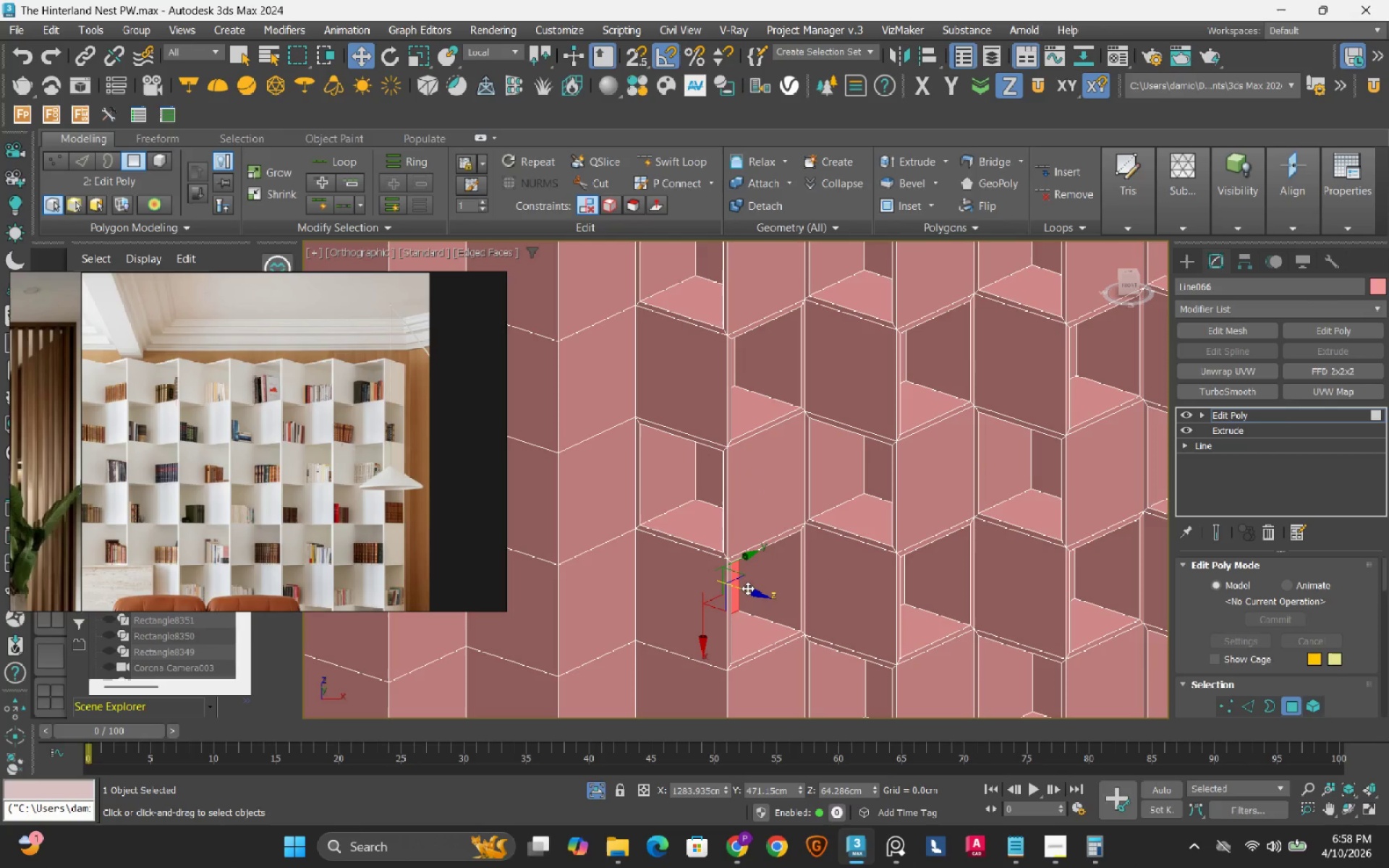 
hold_key(key=ShiftLeft, duration=0.42)
 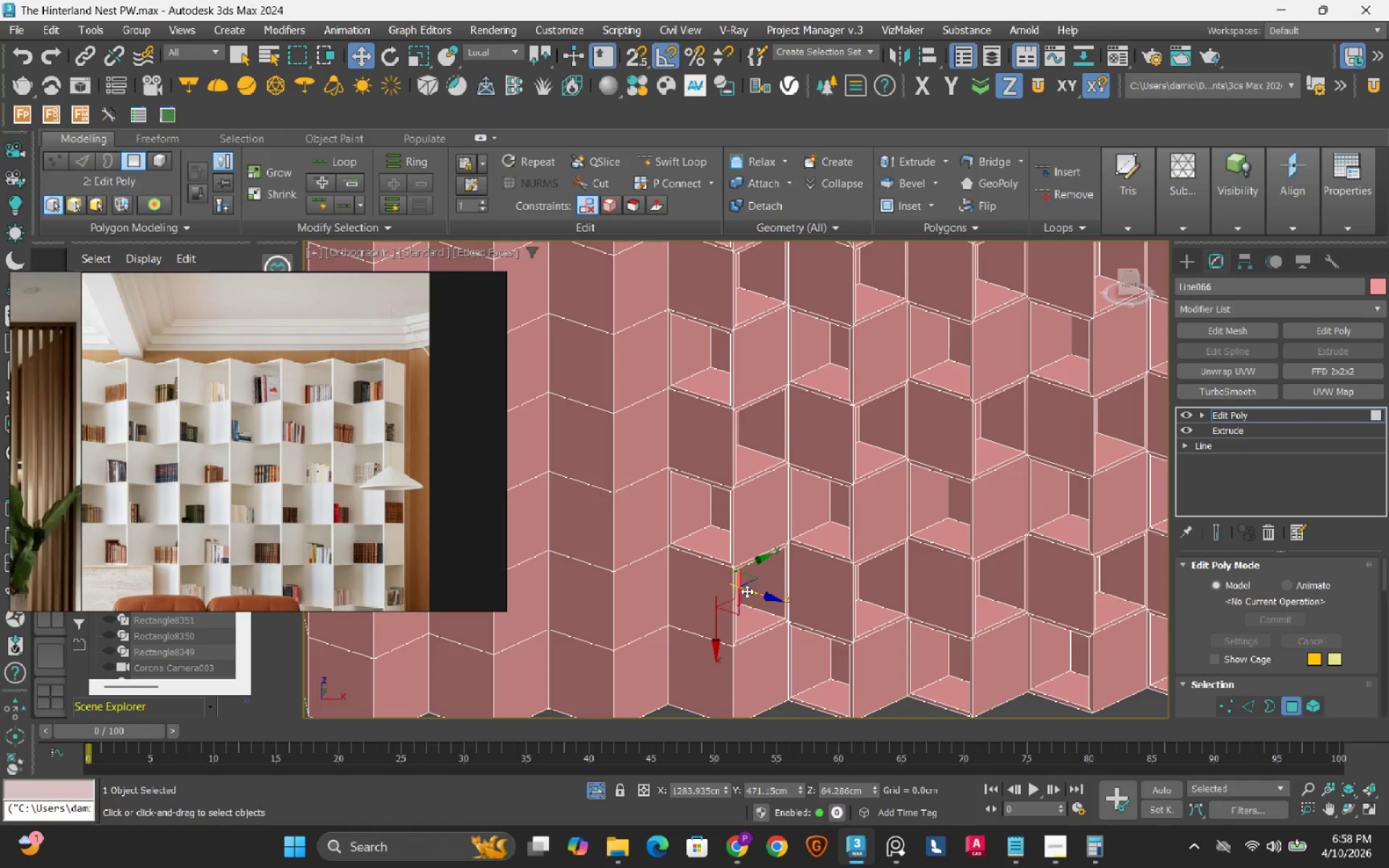 
hold_key(key=ShiftLeft, duration=5.66)
scroll: coordinate [747, 588], scroll_direction: down, amount: 1.0
 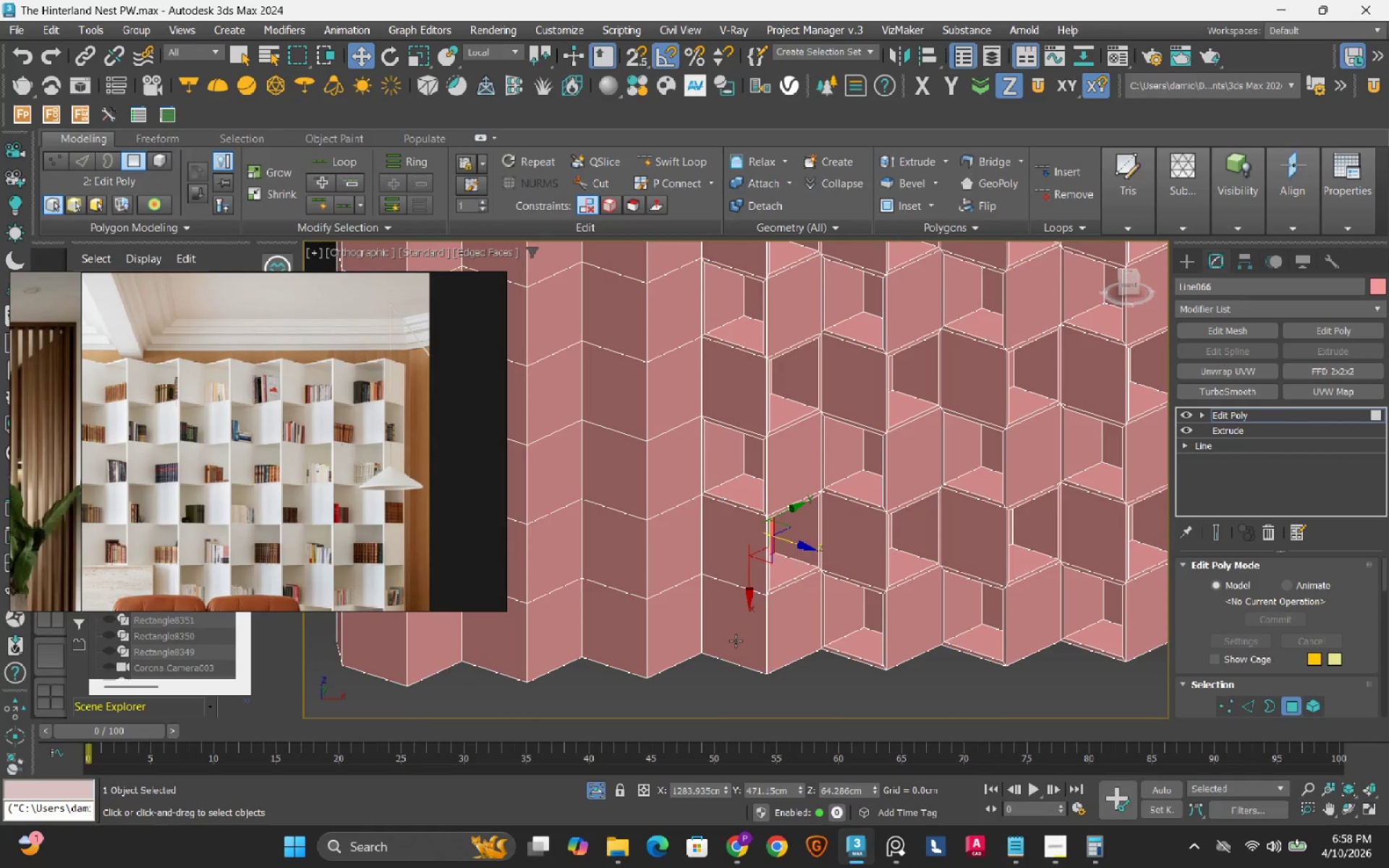 
left_click([737, 631])
 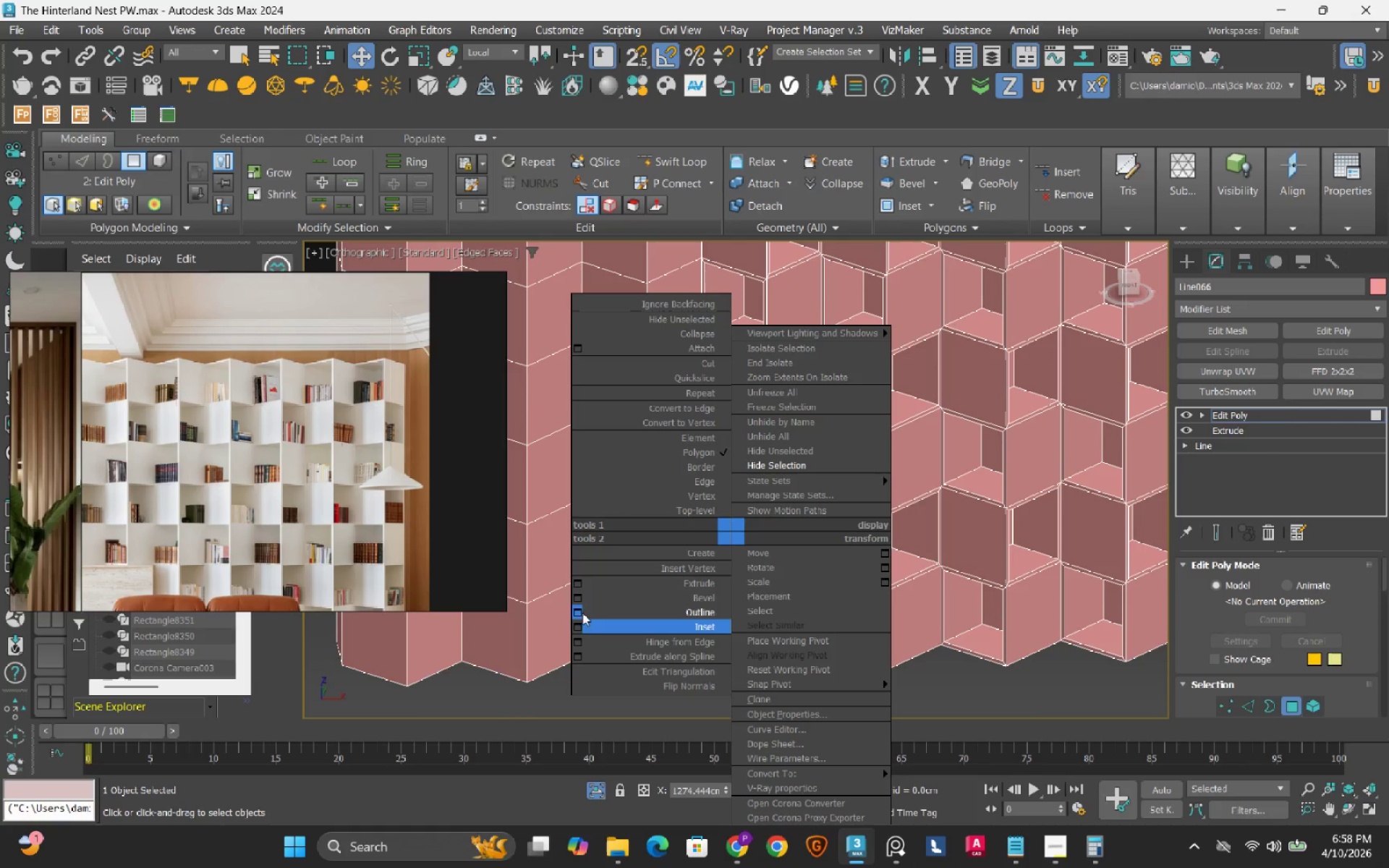 
left_click_drag(start_coordinate=[579, 623], to_coordinate=[579, 717])
 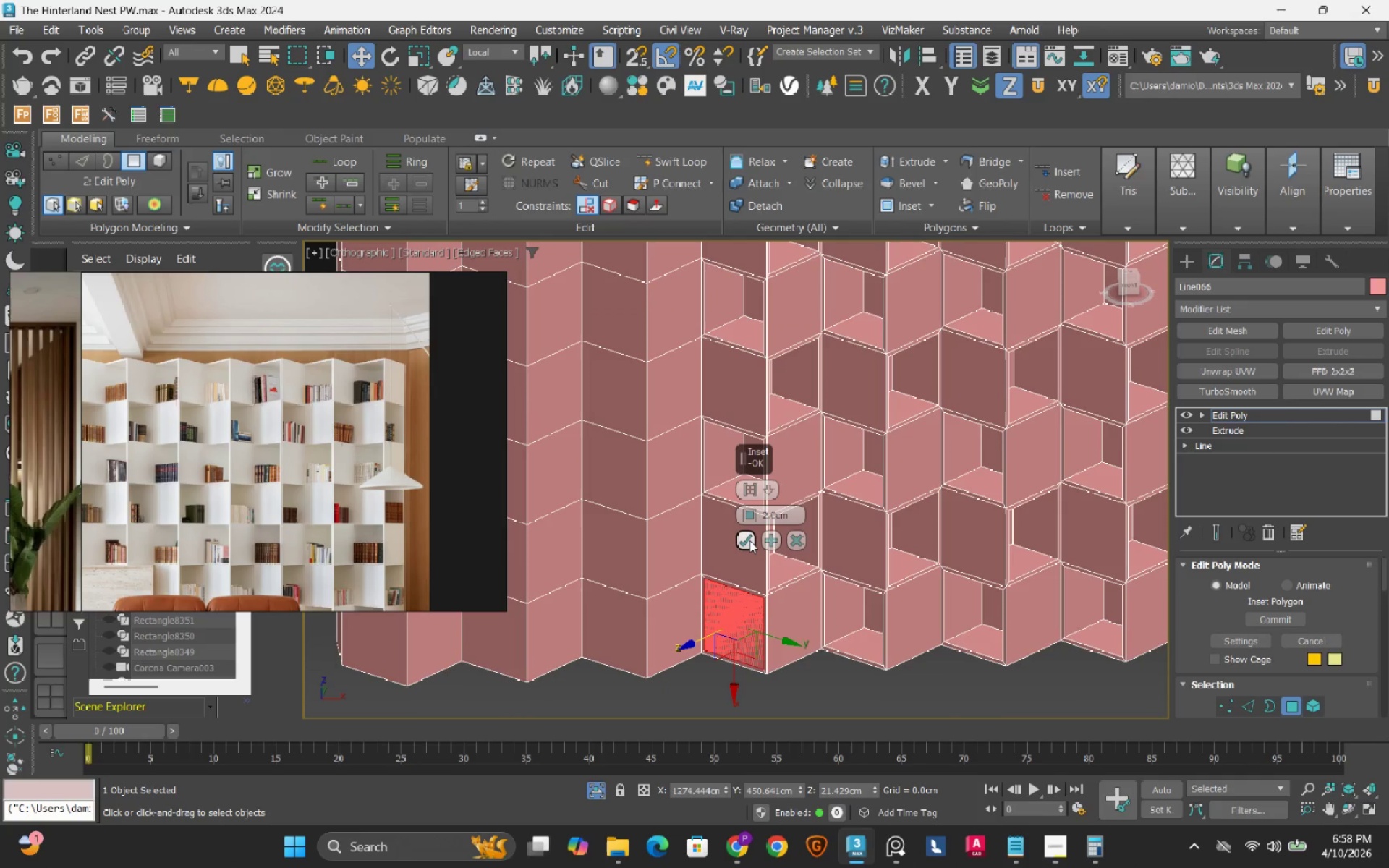 
left_click([749, 541])
 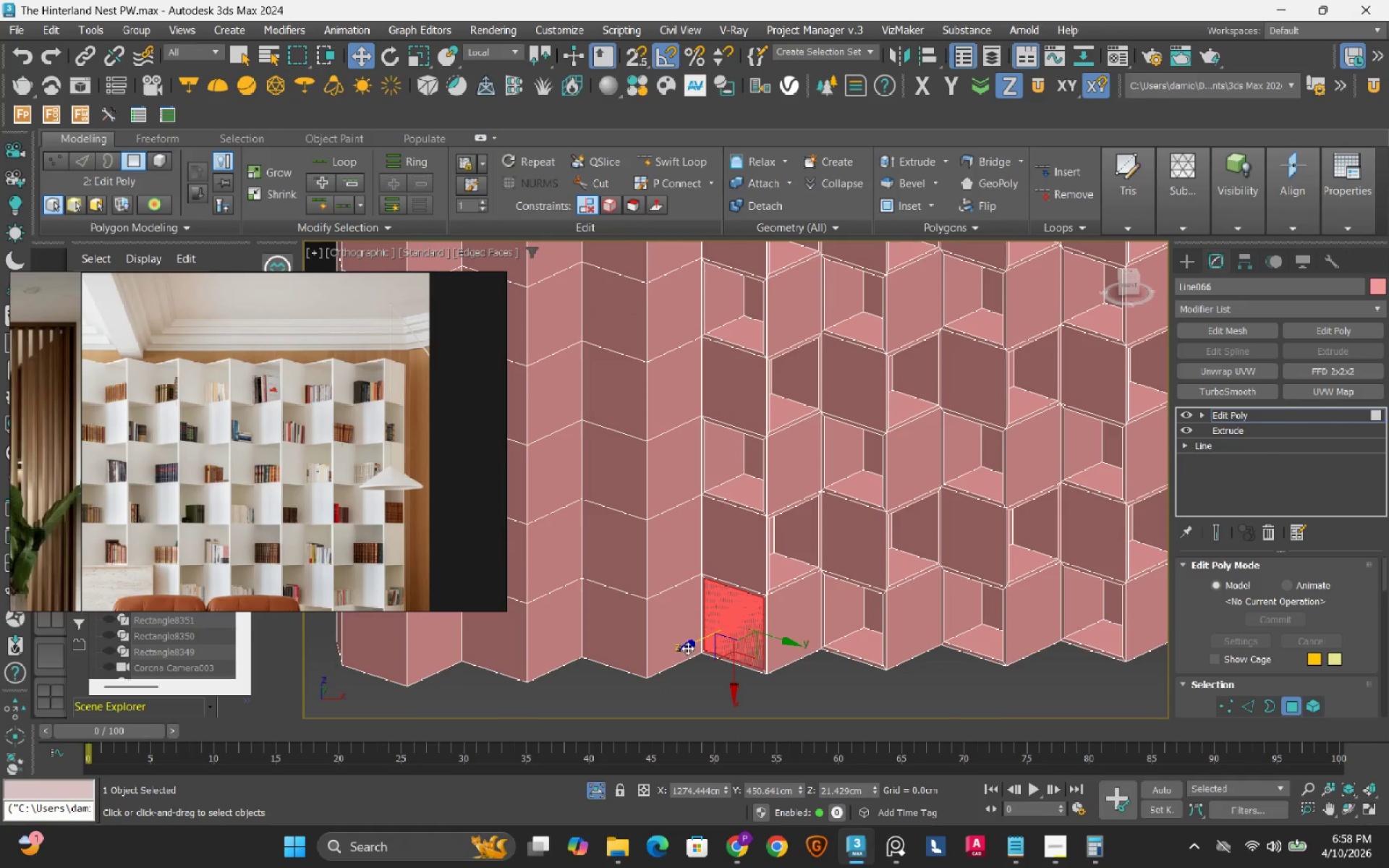 
hold_key(key=ShiftLeft, duration=1.5)
left_click_drag(start_coordinate=[687, 648], to_coordinate=[726, 610])
 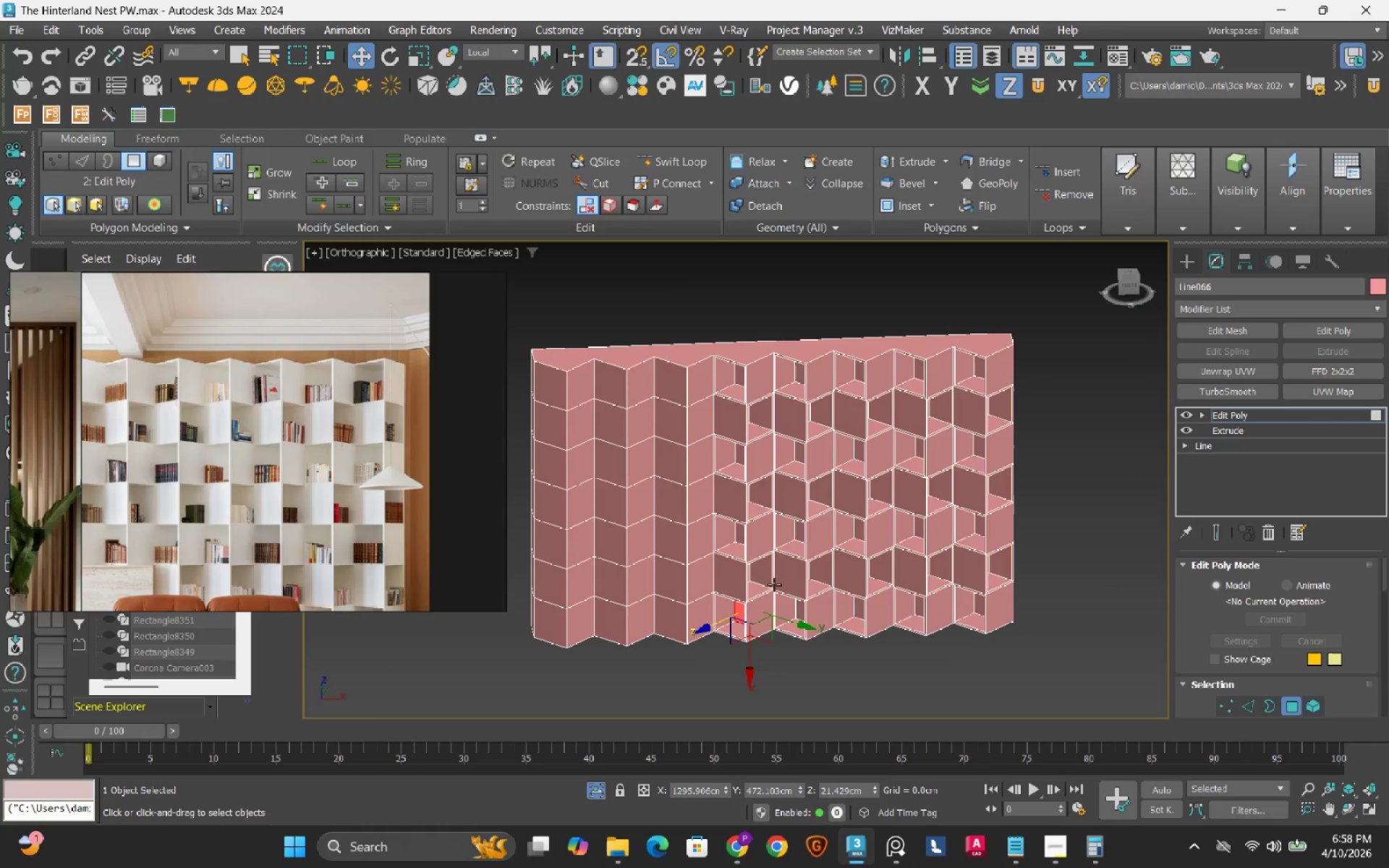 
hold_key(key=ShiftLeft, duration=0.84)
 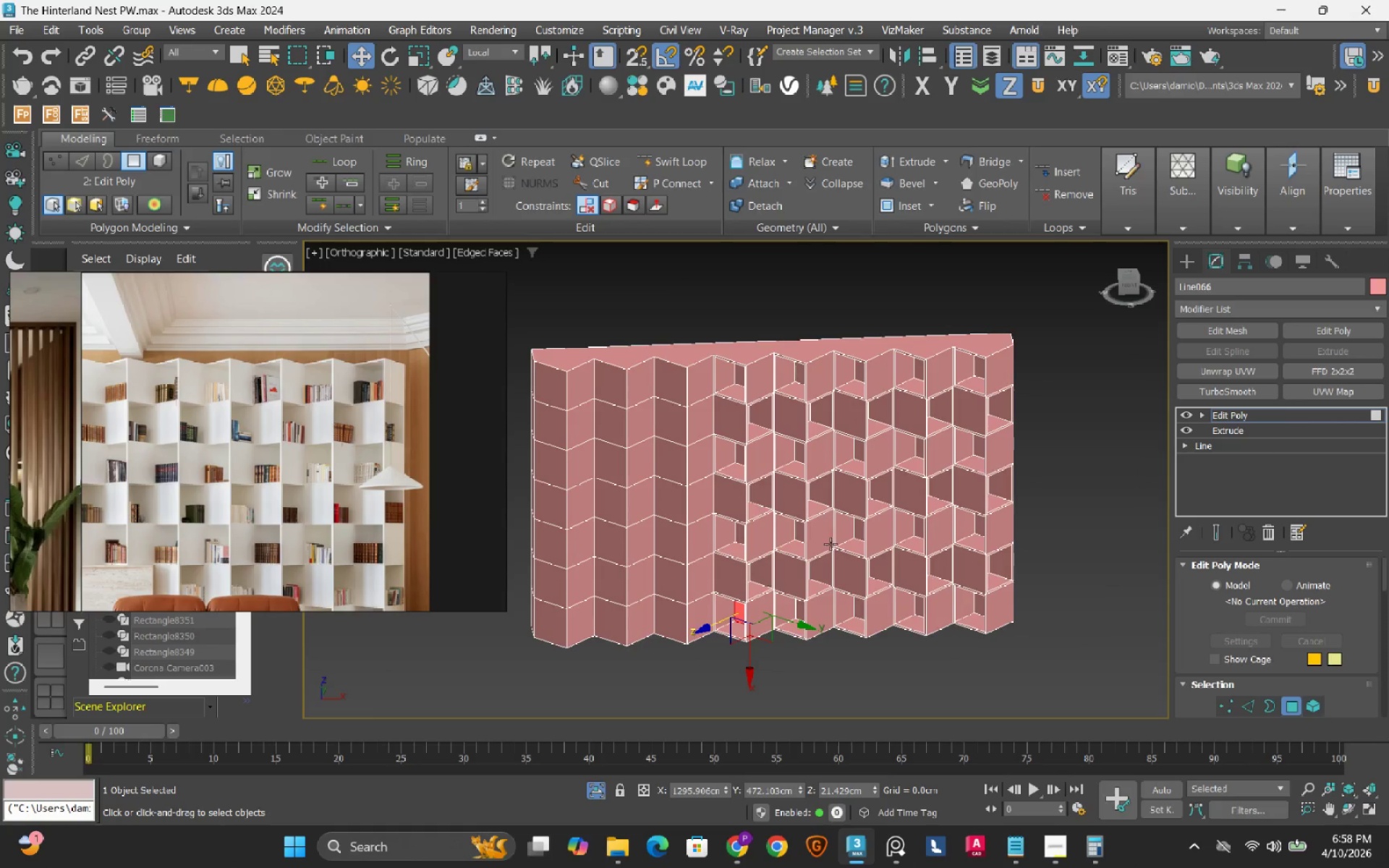 
hold_key(key=ShiftLeft, duration=20.73)
scroll: coordinate [726, 610], scroll_direction: down, amount: 2.0
 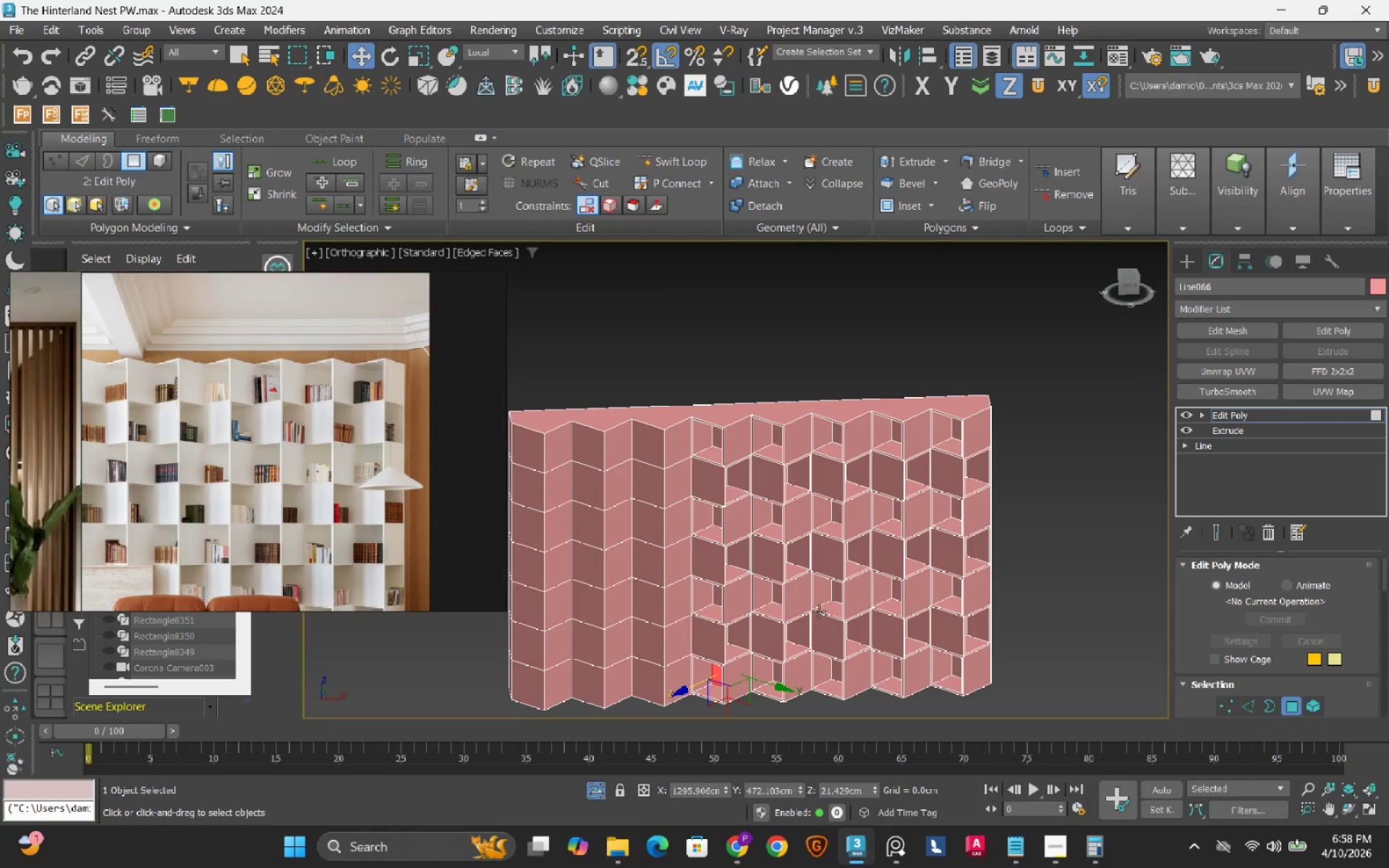 
hold_key(key=AltLeft, duration=1.5)
 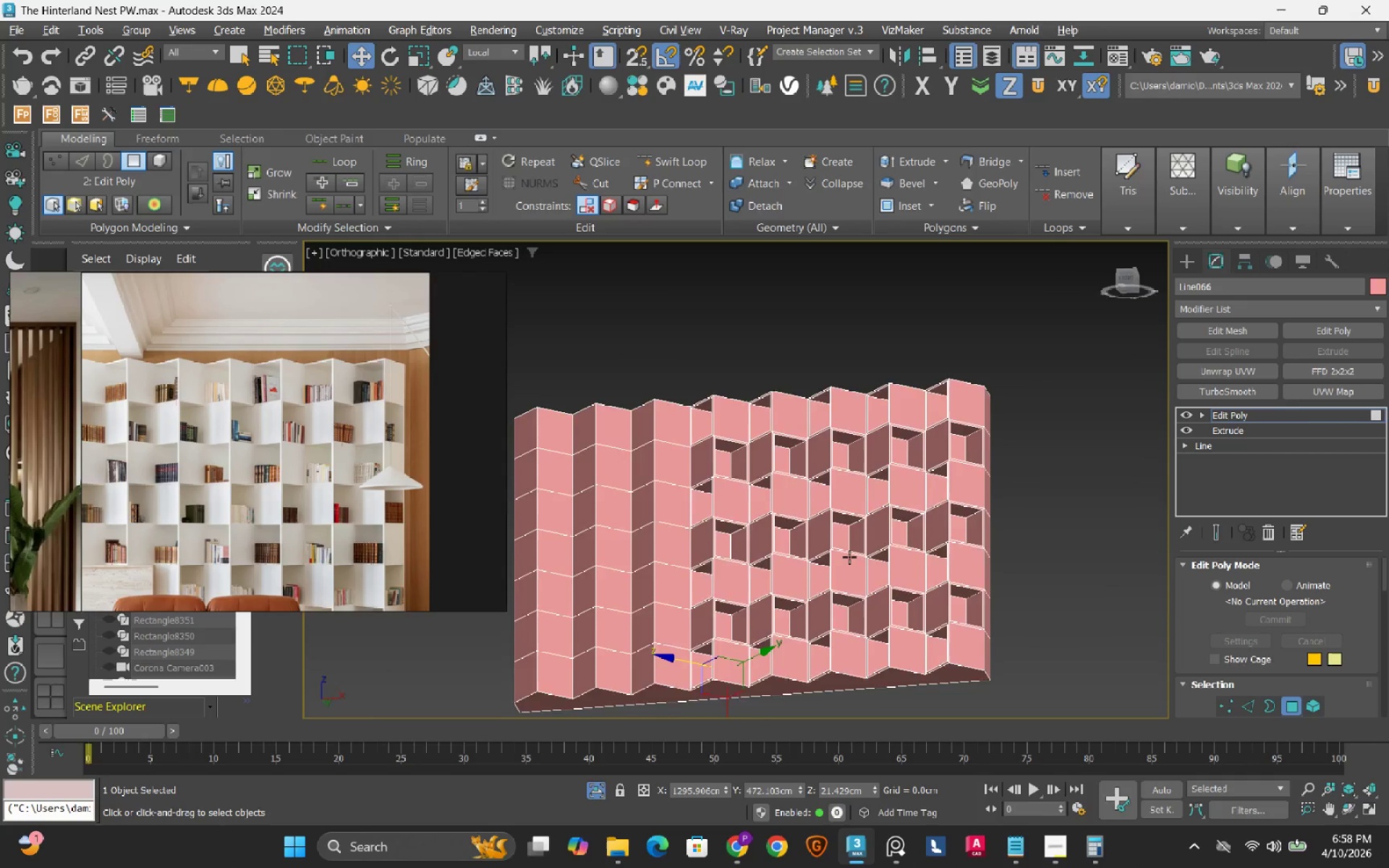 
hold_key(key=AltLeft, duration=1.52)
 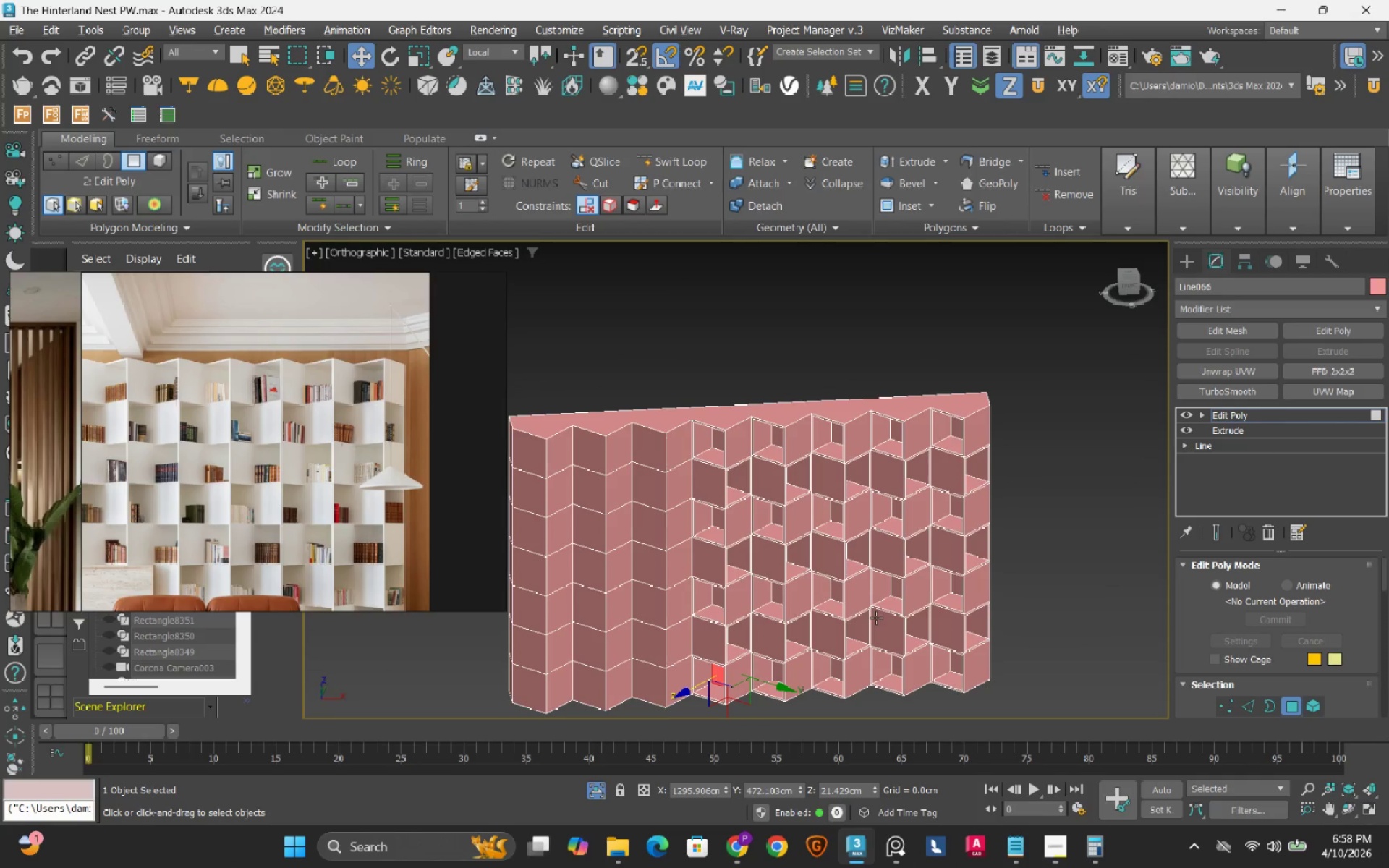 
hold_key(key=AltLeft, duration=1.5)
 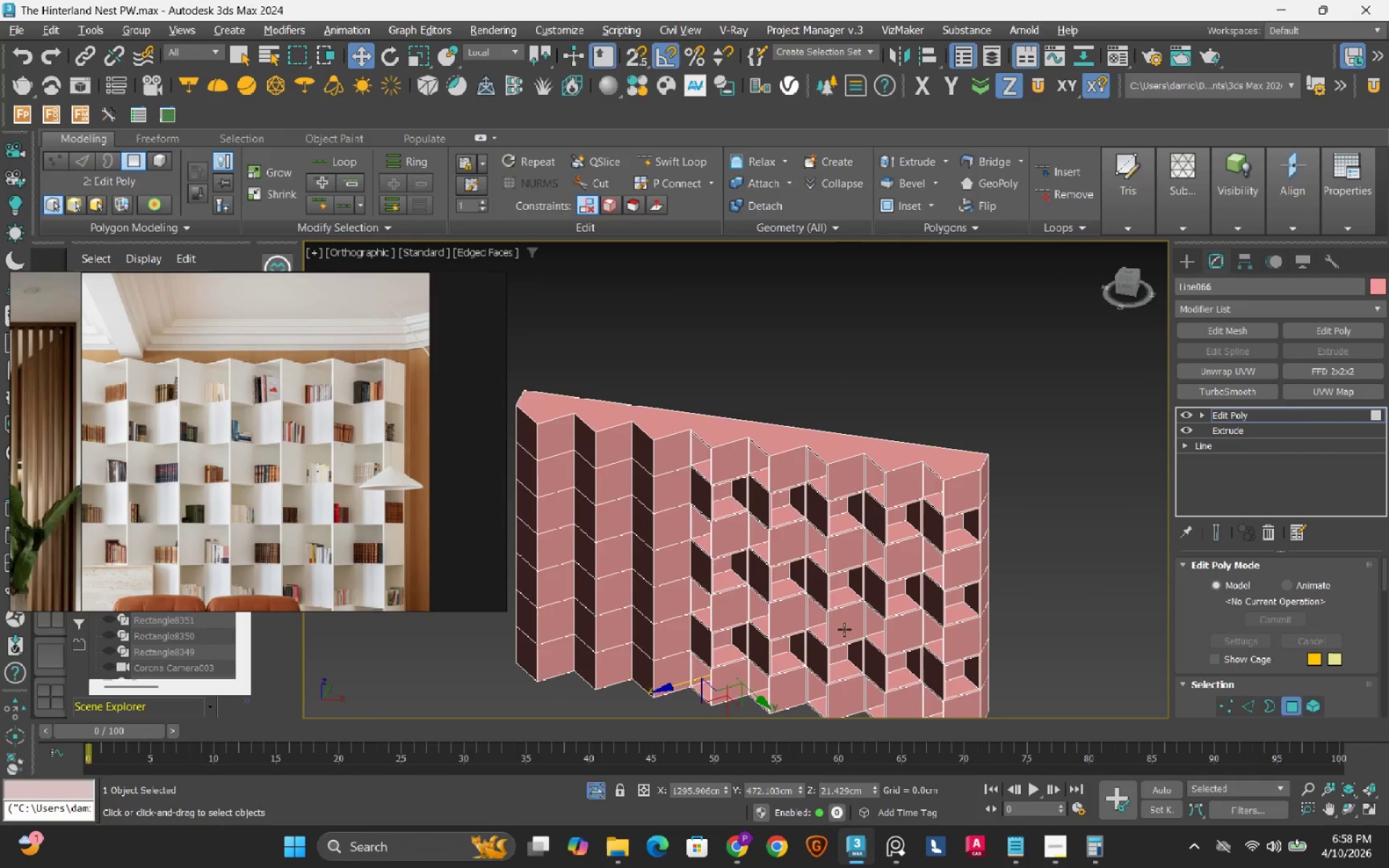 
hold_key(key=AltLeft, duration=1.25)
 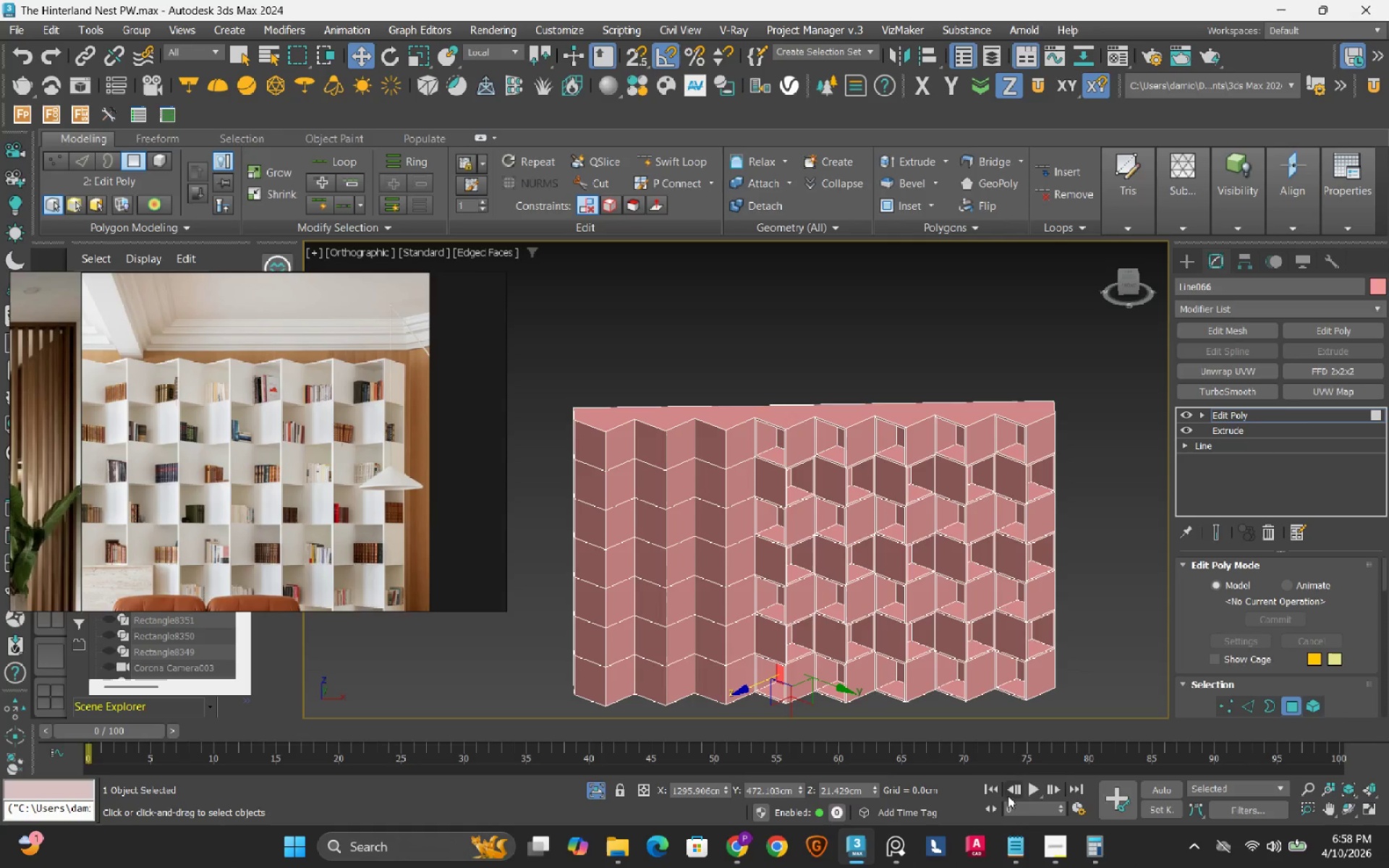 
left_click([1048, 848])